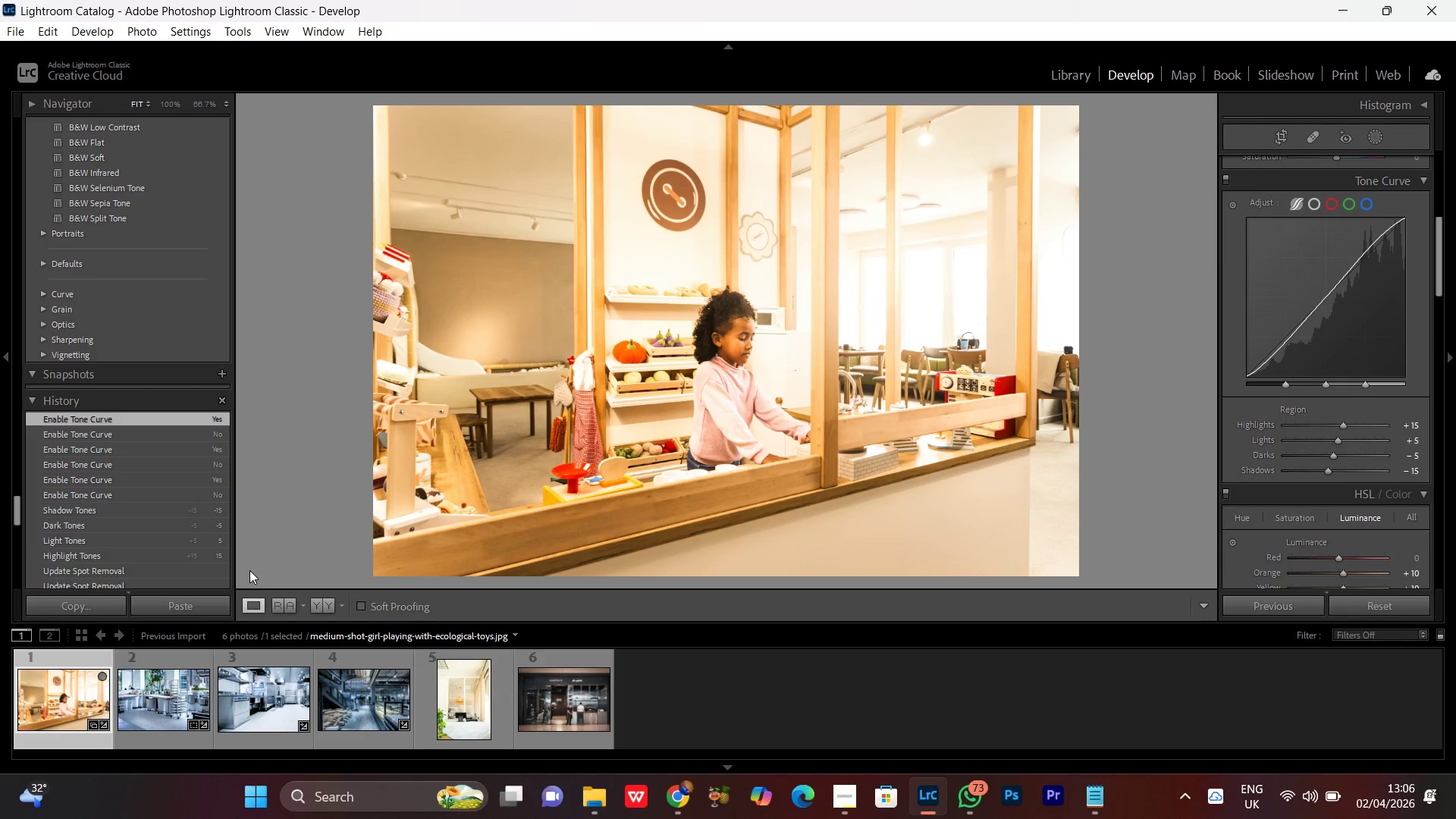 
wait(18.11)
 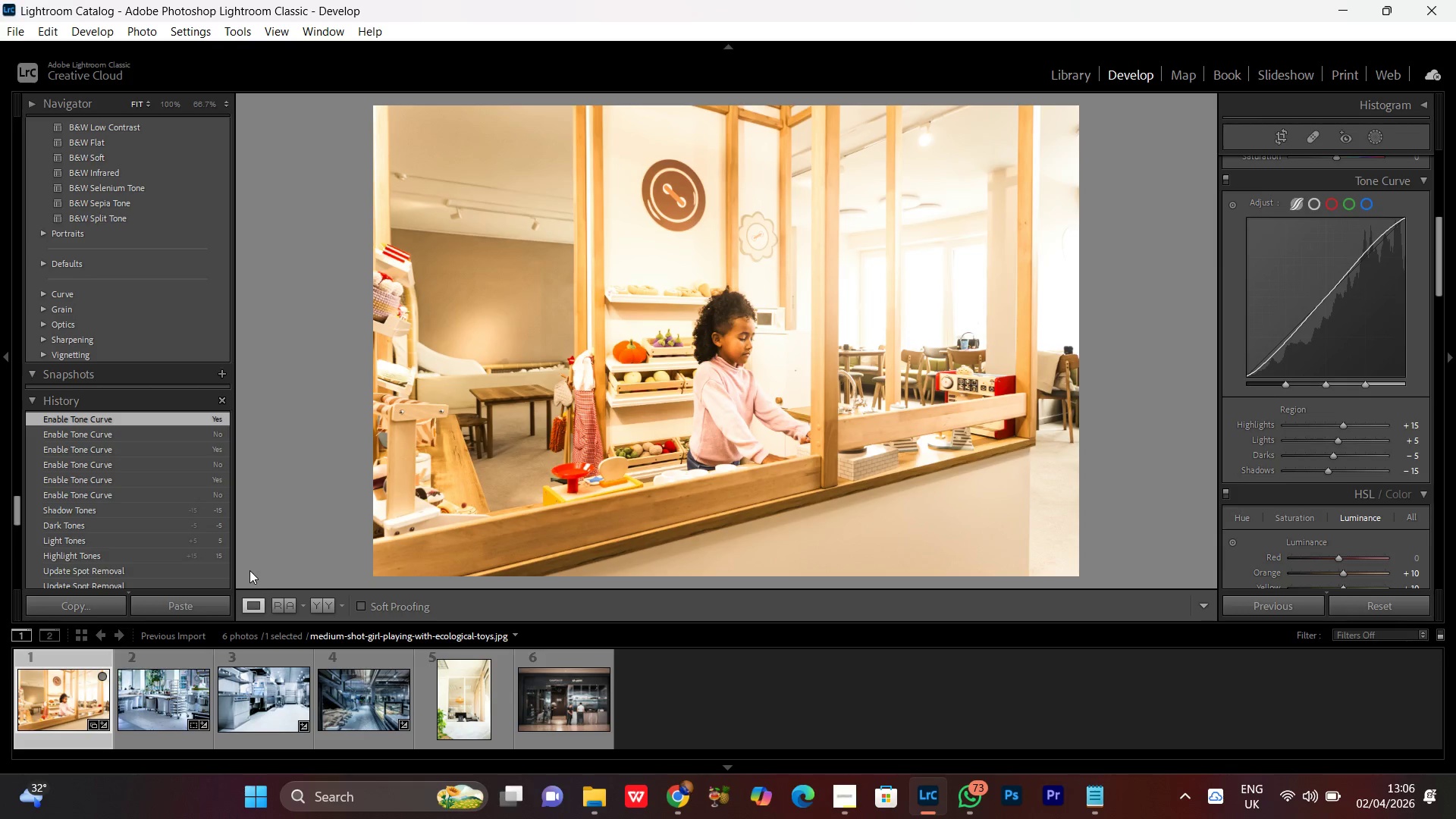 
scroll: coordinate [715, 528], scroll_direction: down, amount: 3.0
 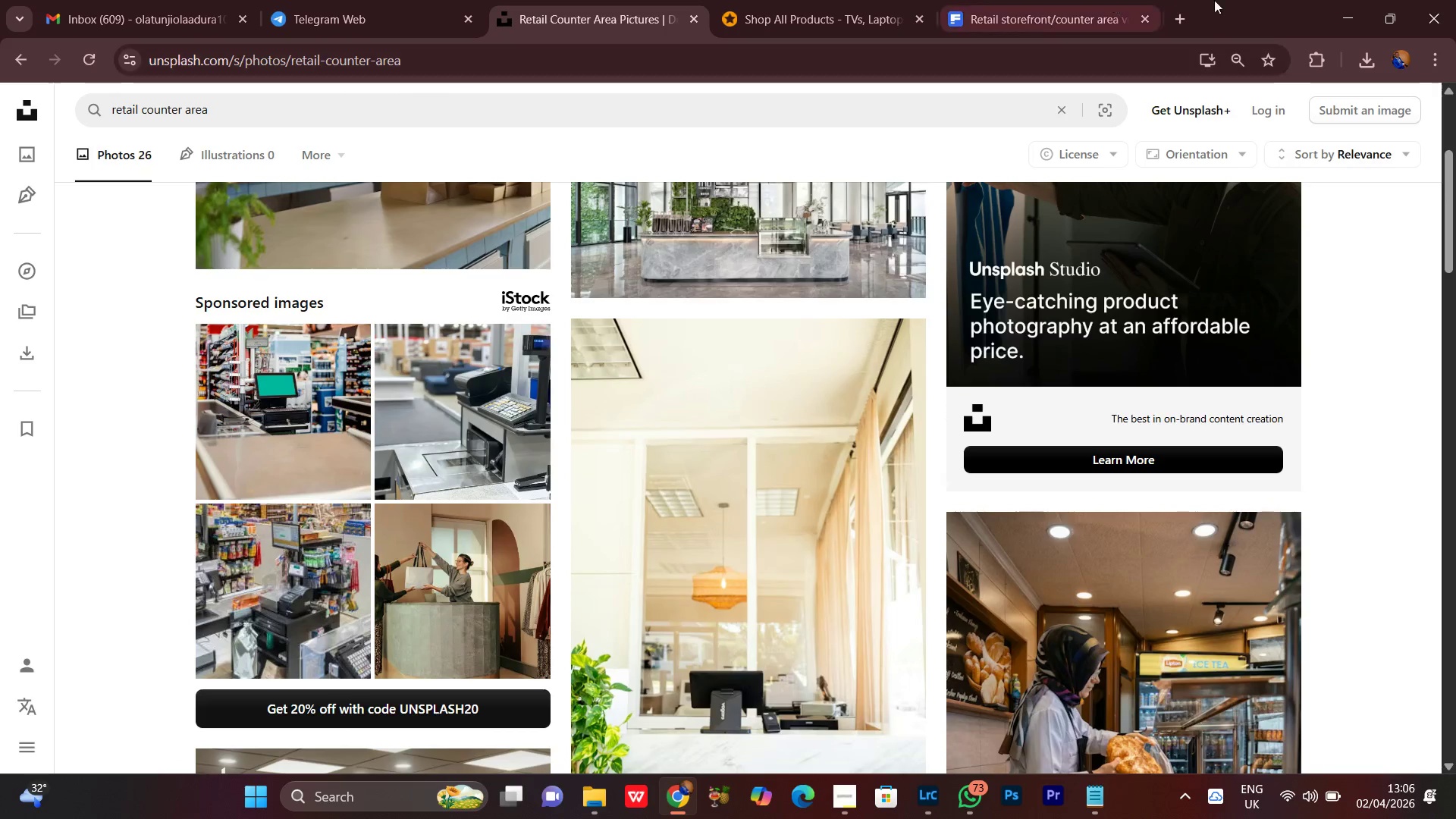 
left_click([1366, 0])
 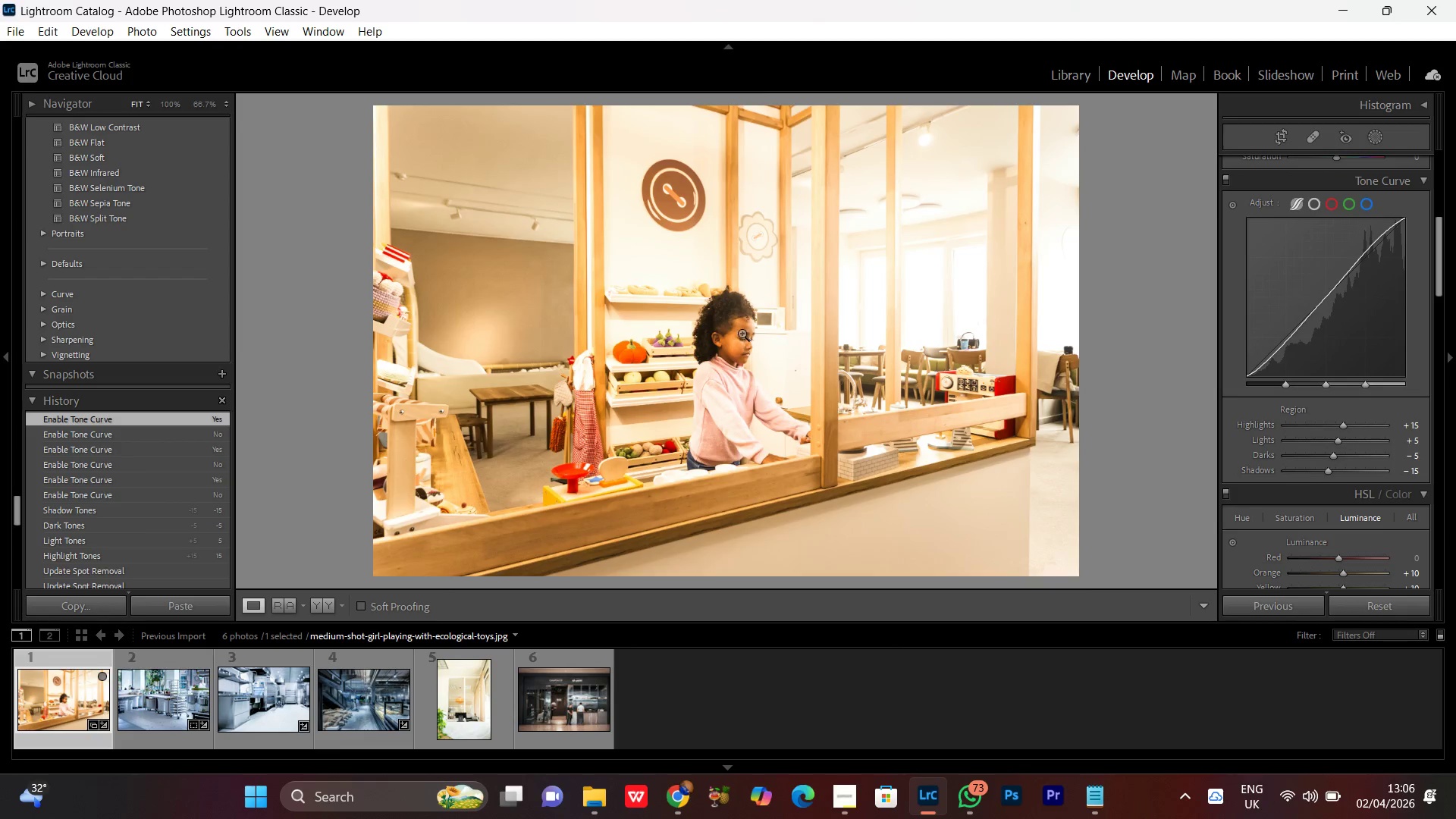 
double_click([740, 332])
 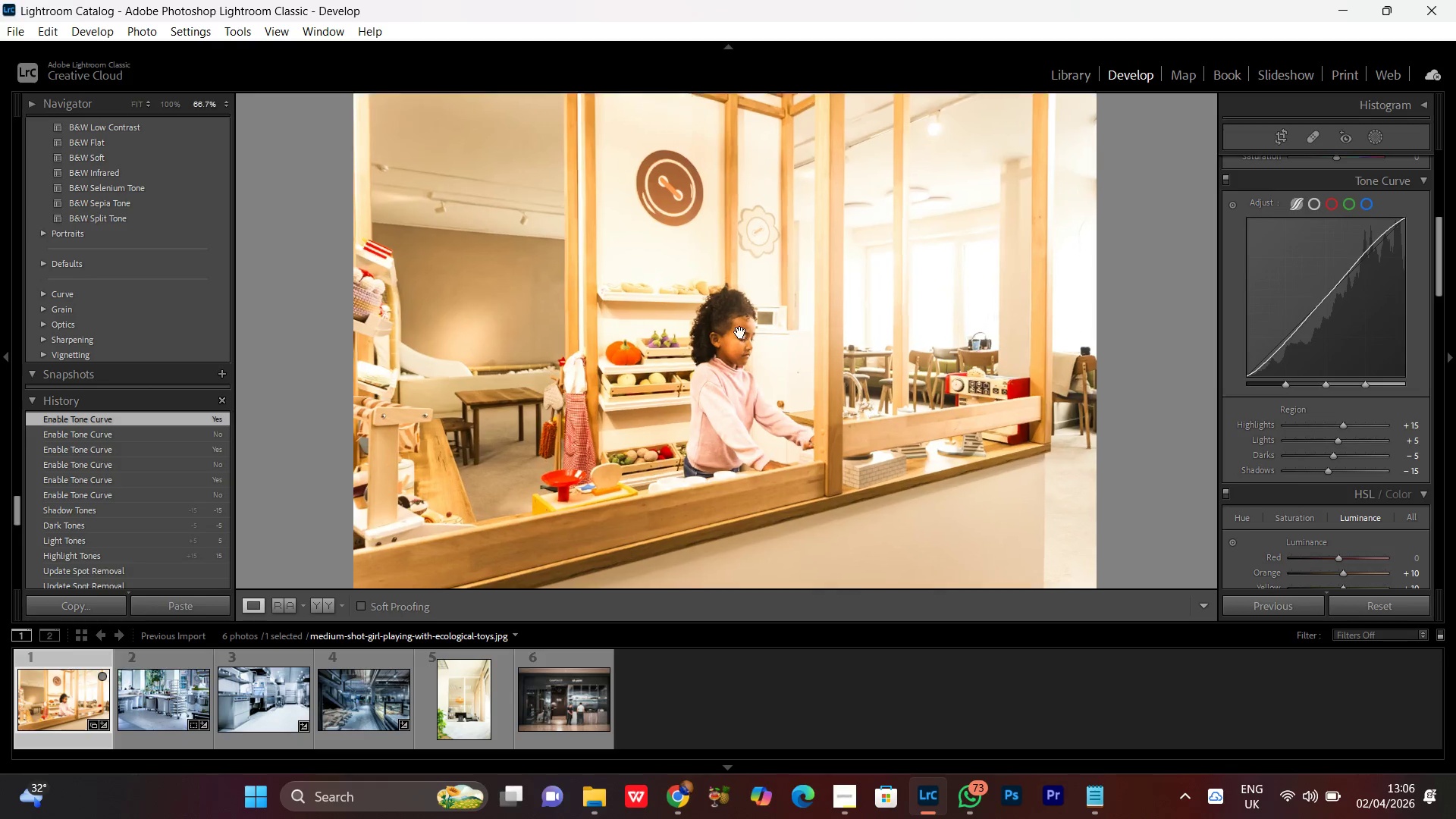 
double_click([740, 332])
 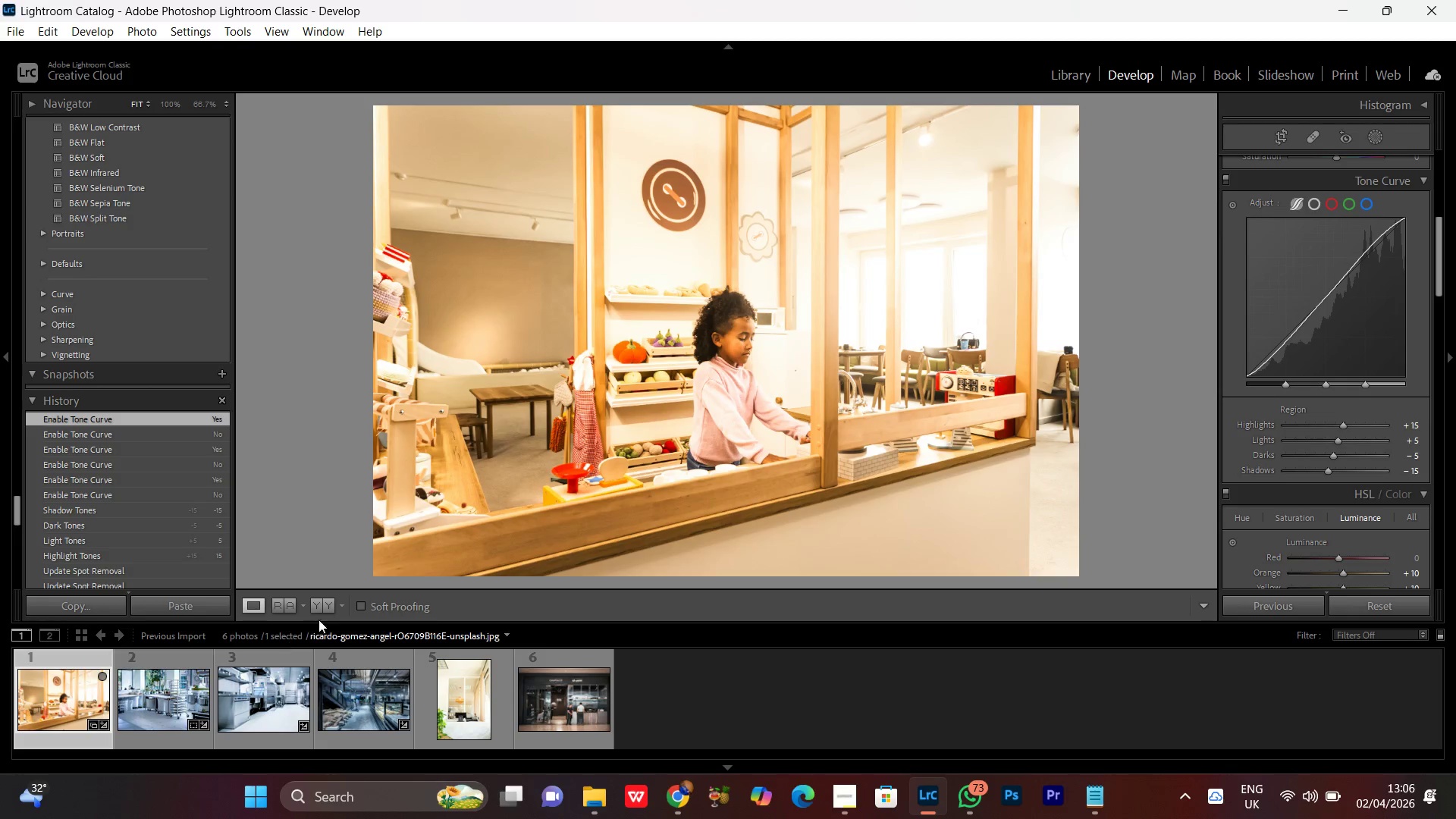 
left_click([317, 605])
 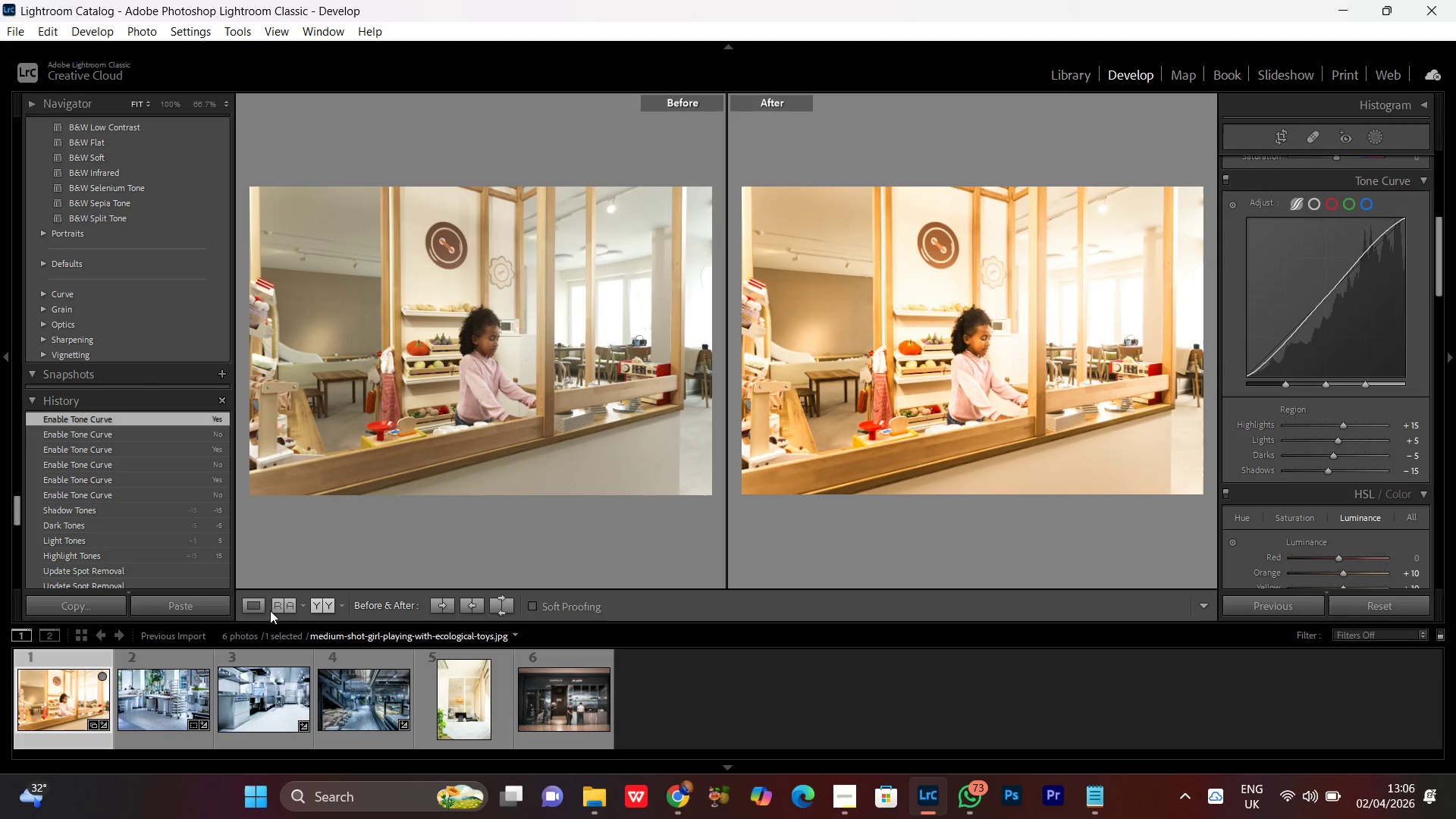 
left_click([257, 599])
 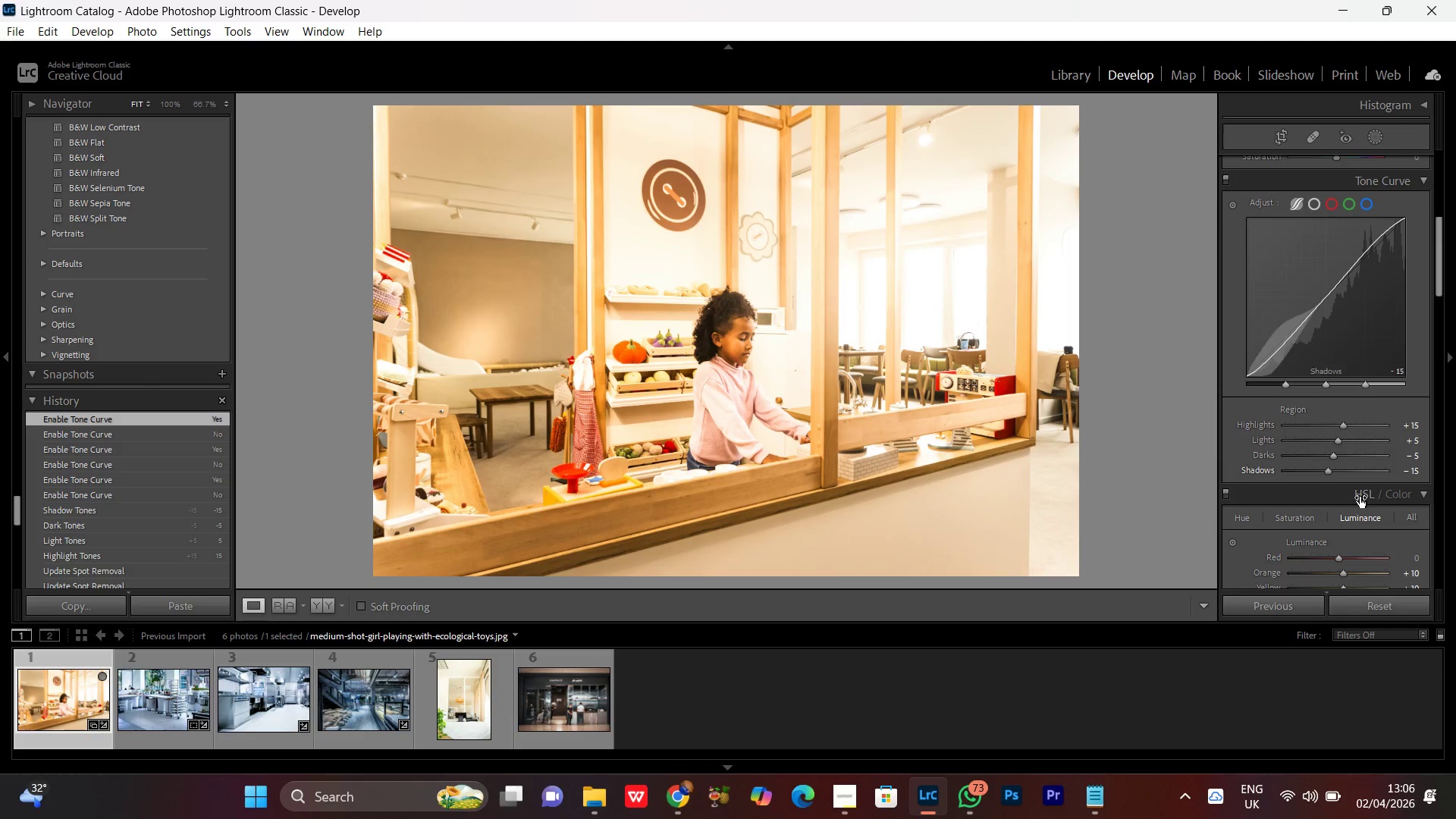 
scroll: coordinate [1350, 385], scroll_direction: down, amount: 4.0
 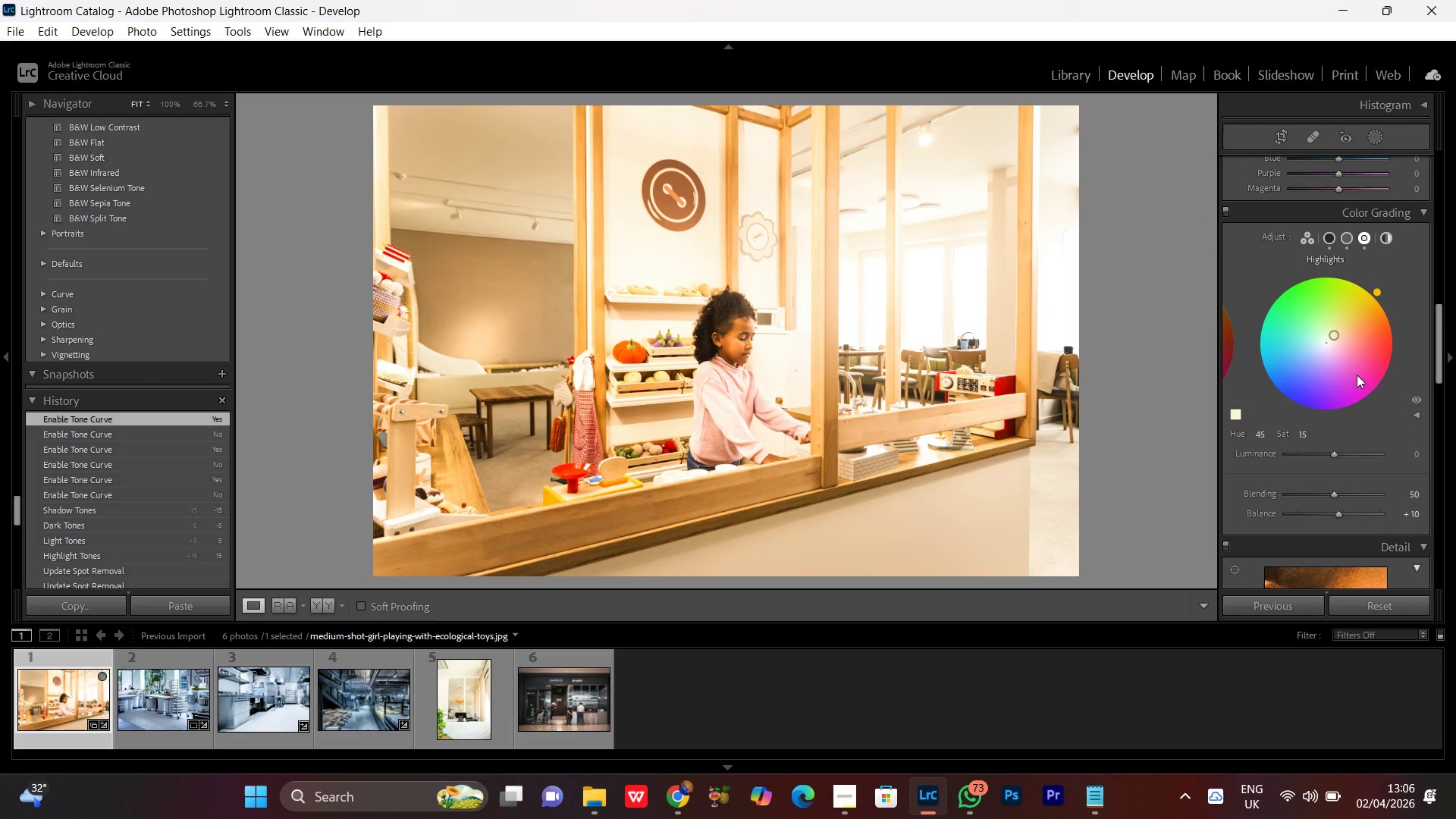 
wait(8.67)
 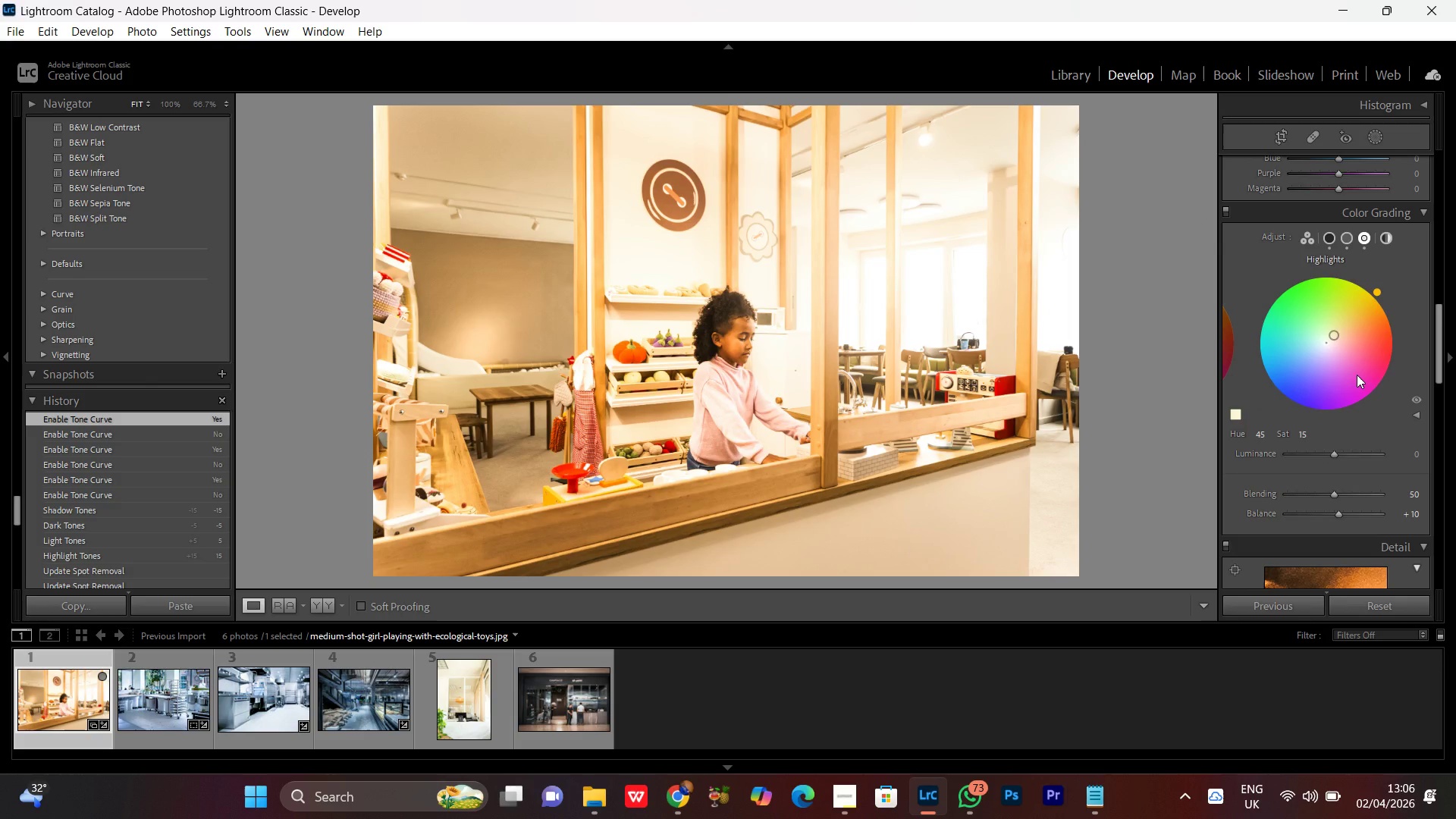 
scroll: coordinate [1416, 268], scroll_direction: down, amount: 1.0
 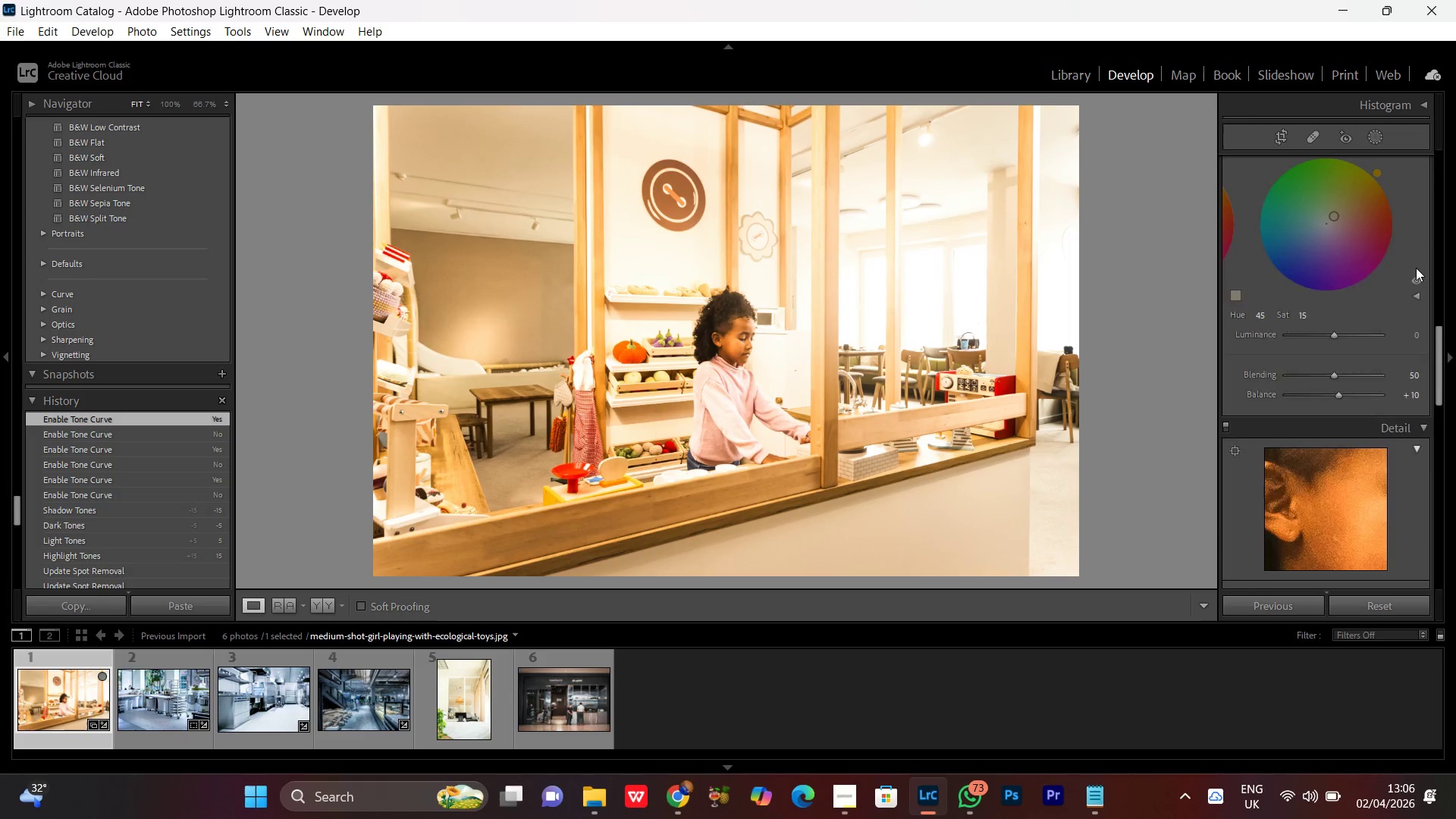 
scroll: coordinate [1416, 268], scroll_direction: up, amount: 1.0
 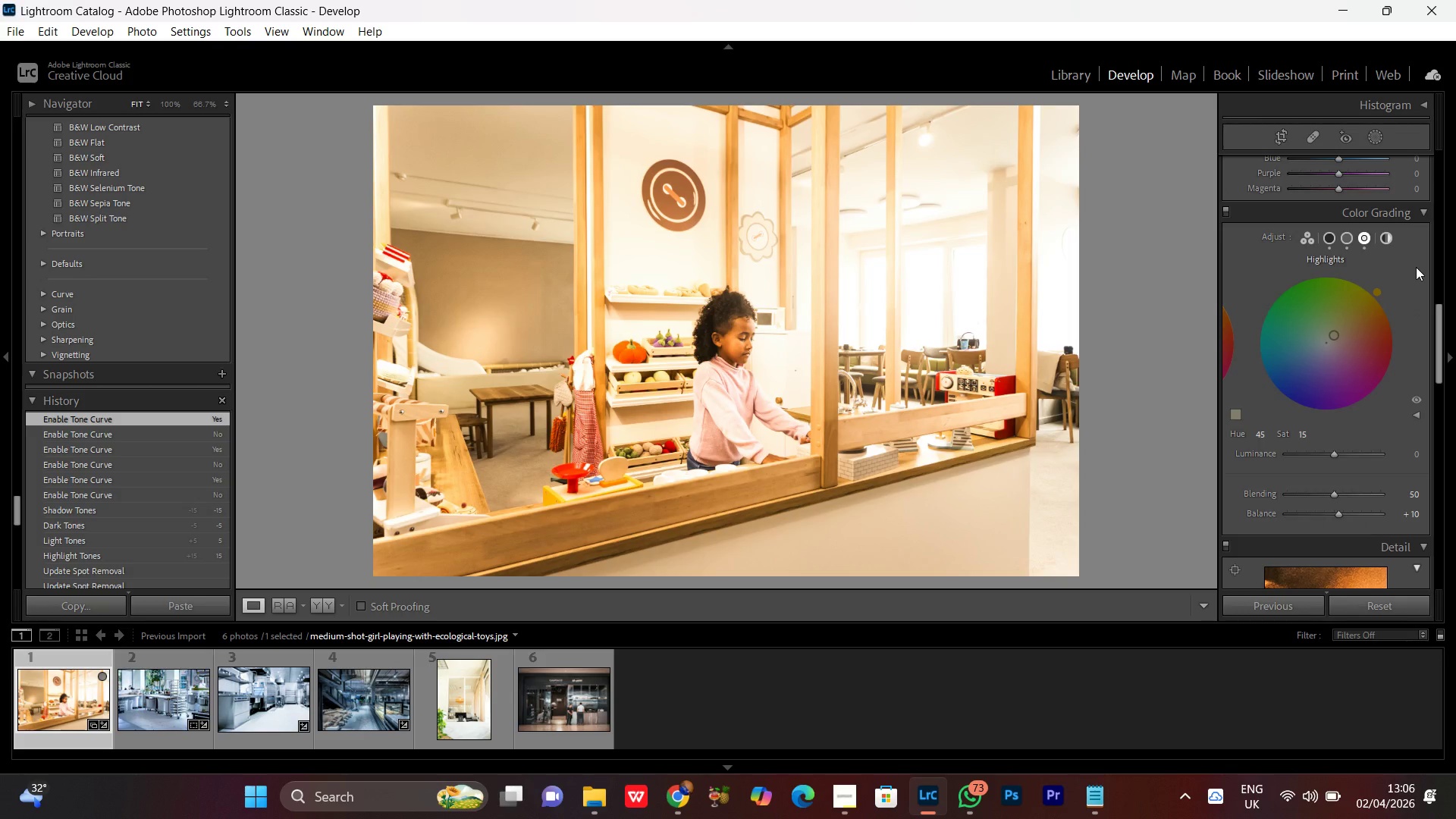 
scroll: coordinate [1381, 538], scroll_direction: down, amount: 9.0
 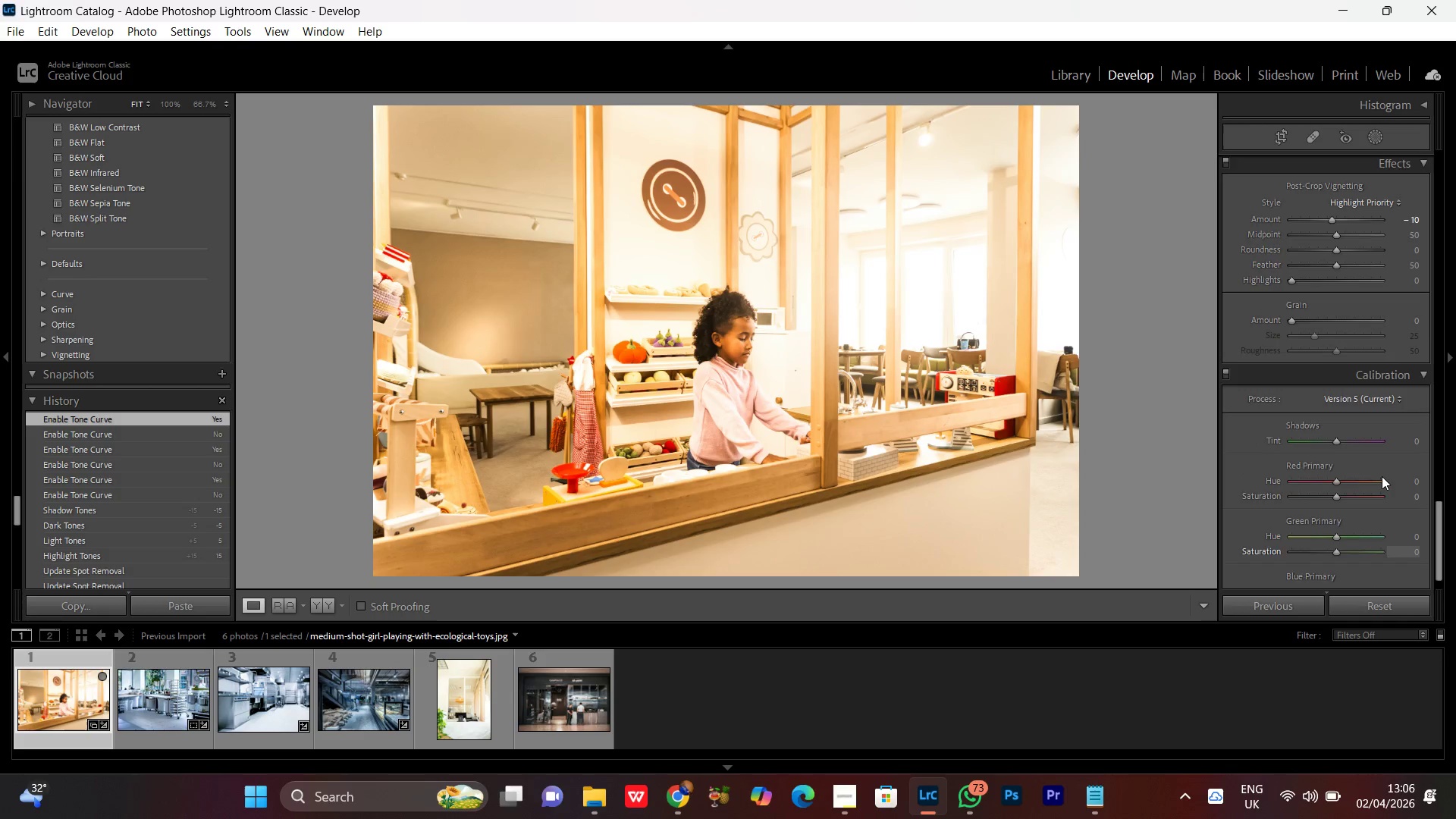 
scroll: coordinate [1375, 494], scroll_direction: up, amount: 5.0
 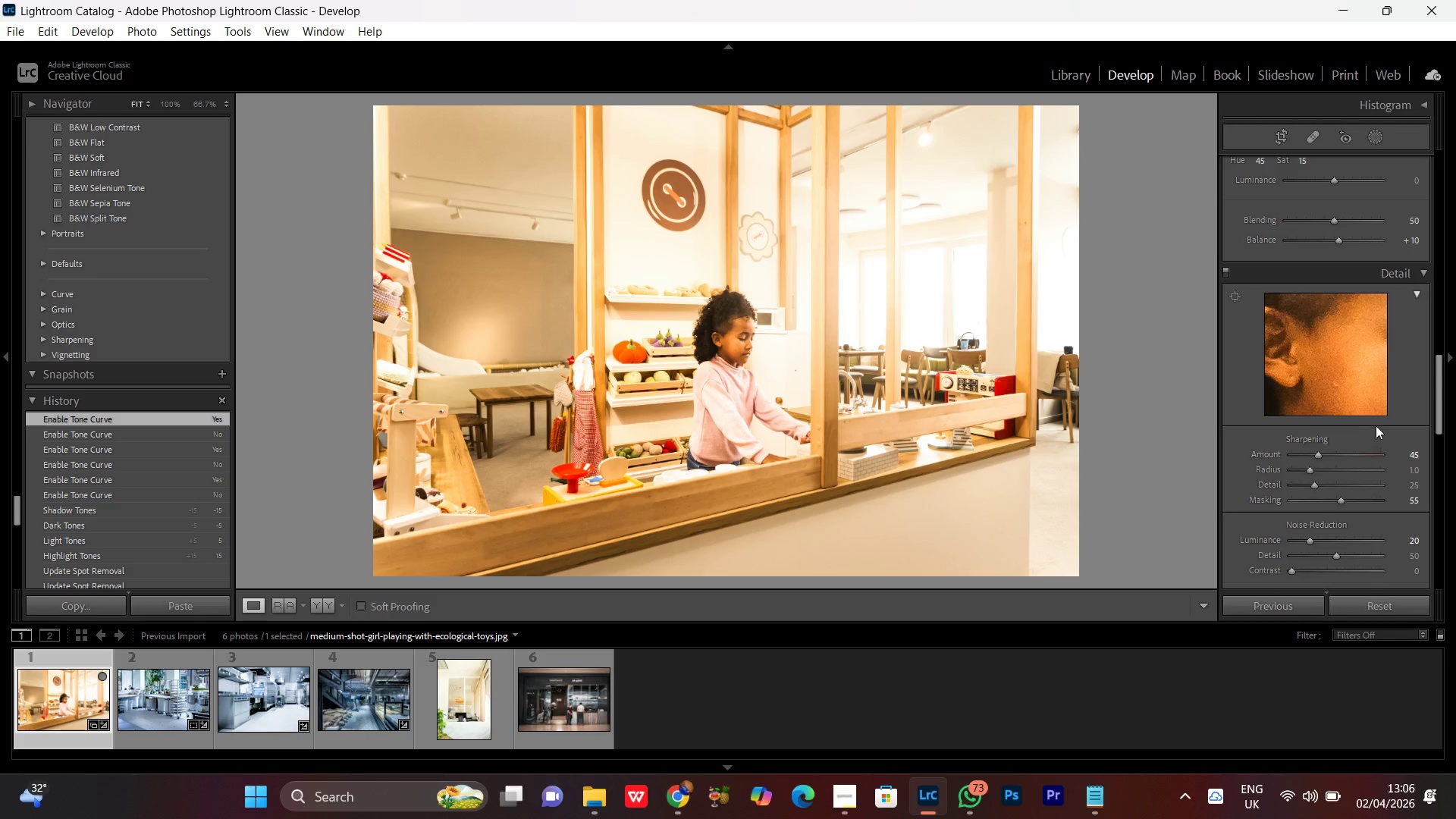 
scroll: coordinate [1376, 425], scroll_direction: down, amount: 1.0
 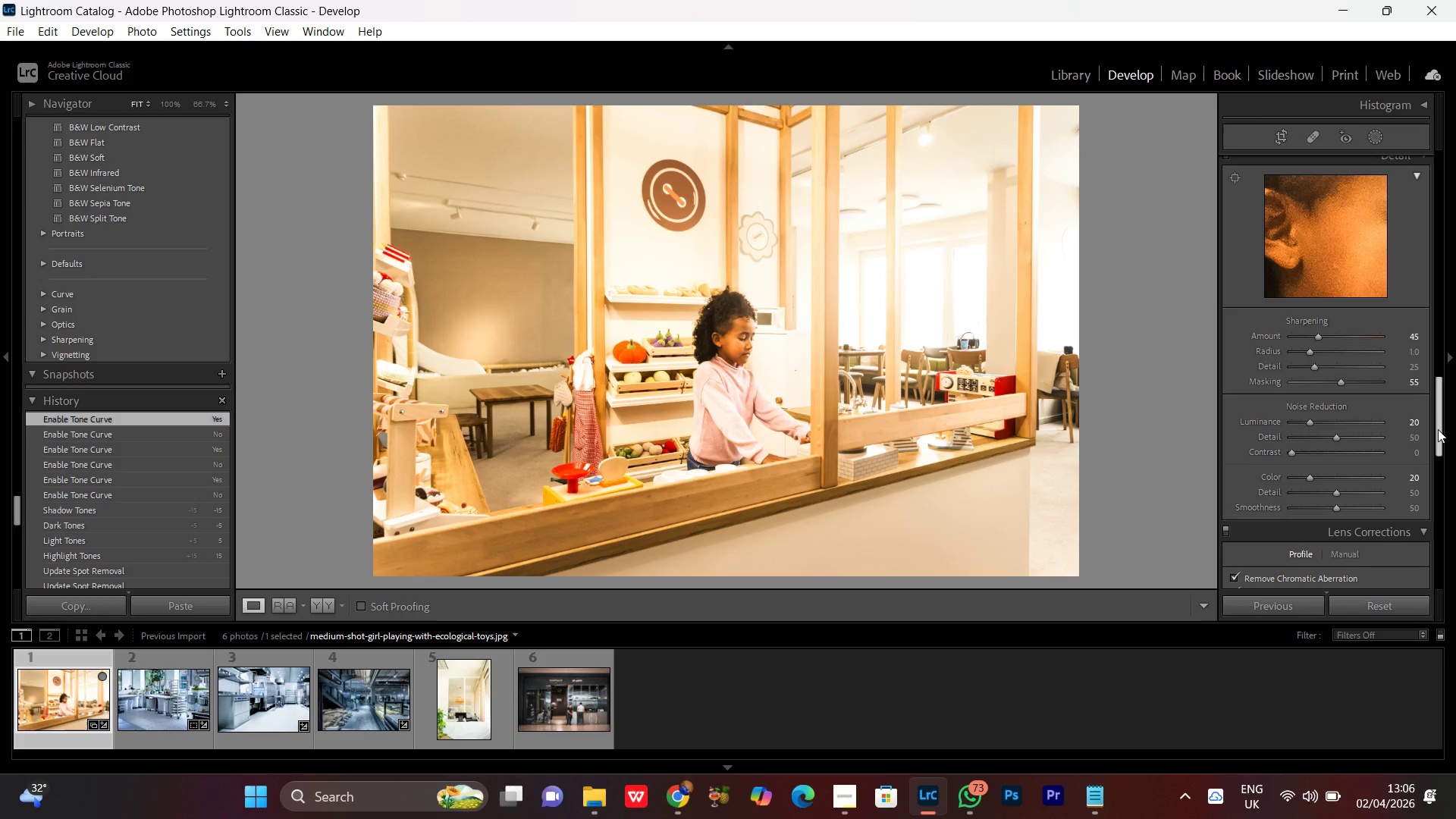 
left_click_drag(start_coordinate=[1438, 428], to_coordinate=[1418, 334])
 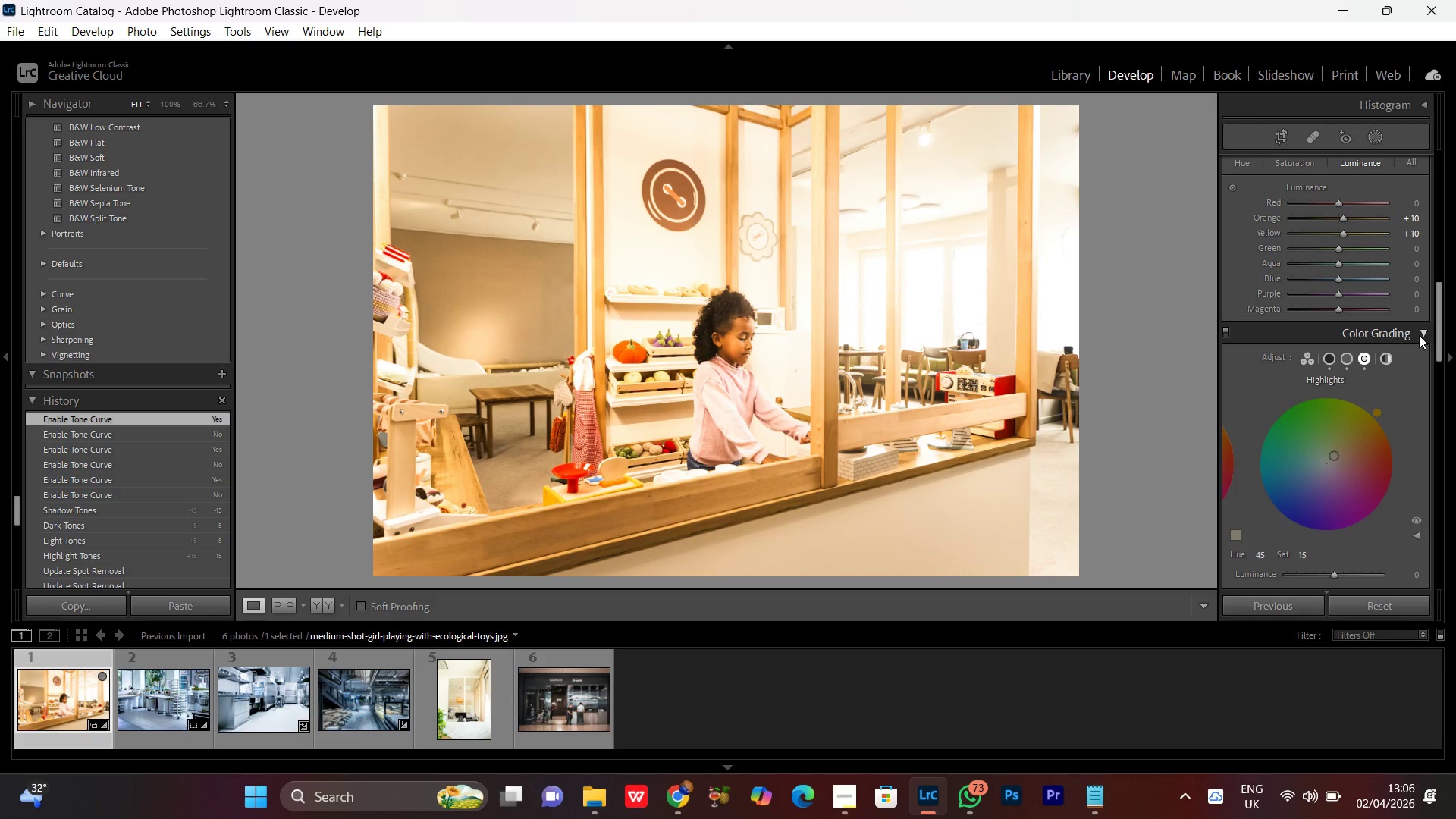 
wait(6.73)
 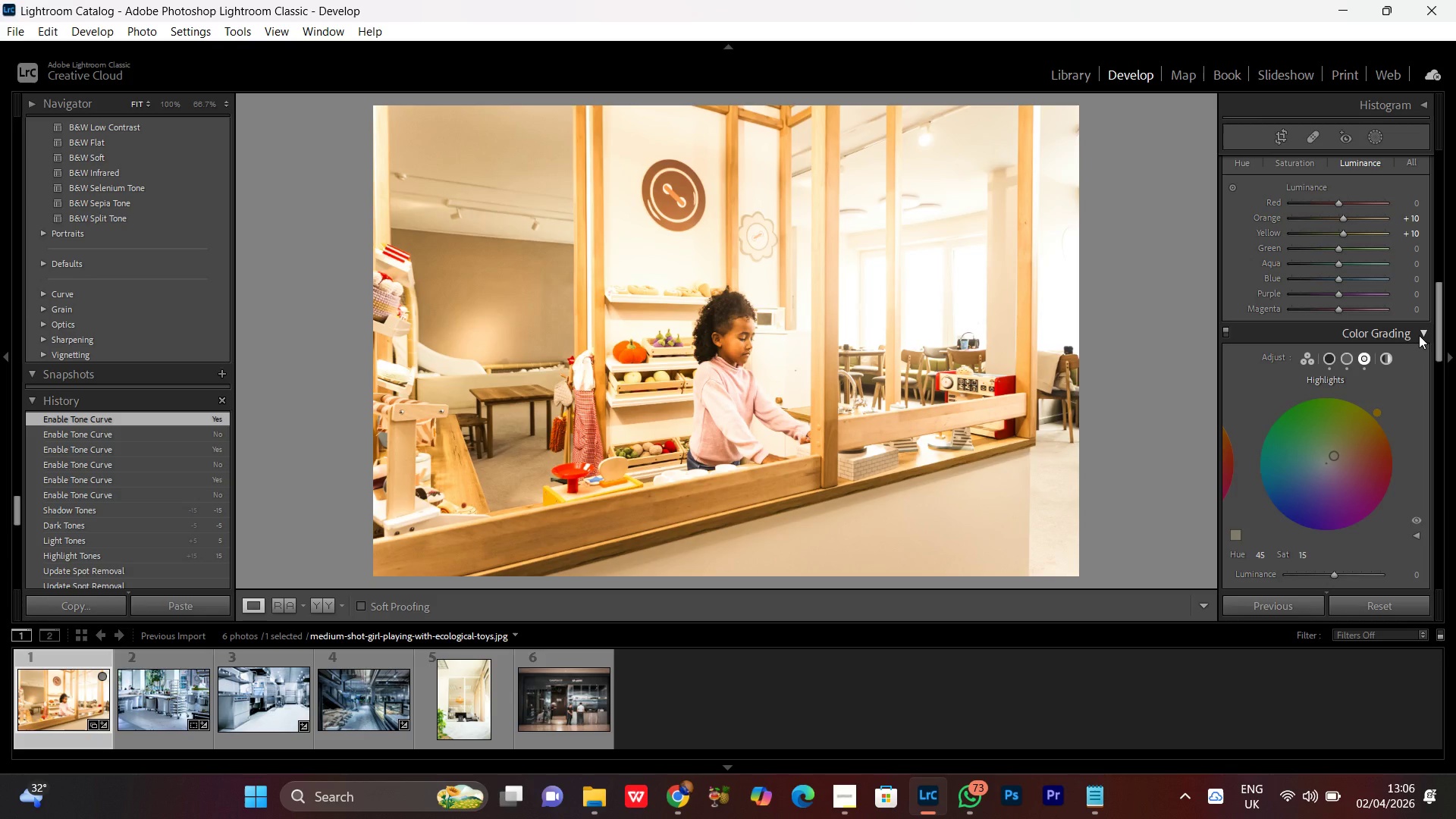 
scroll: coordinate [1303, 416], scroll_direction: up, amount: 19.0
 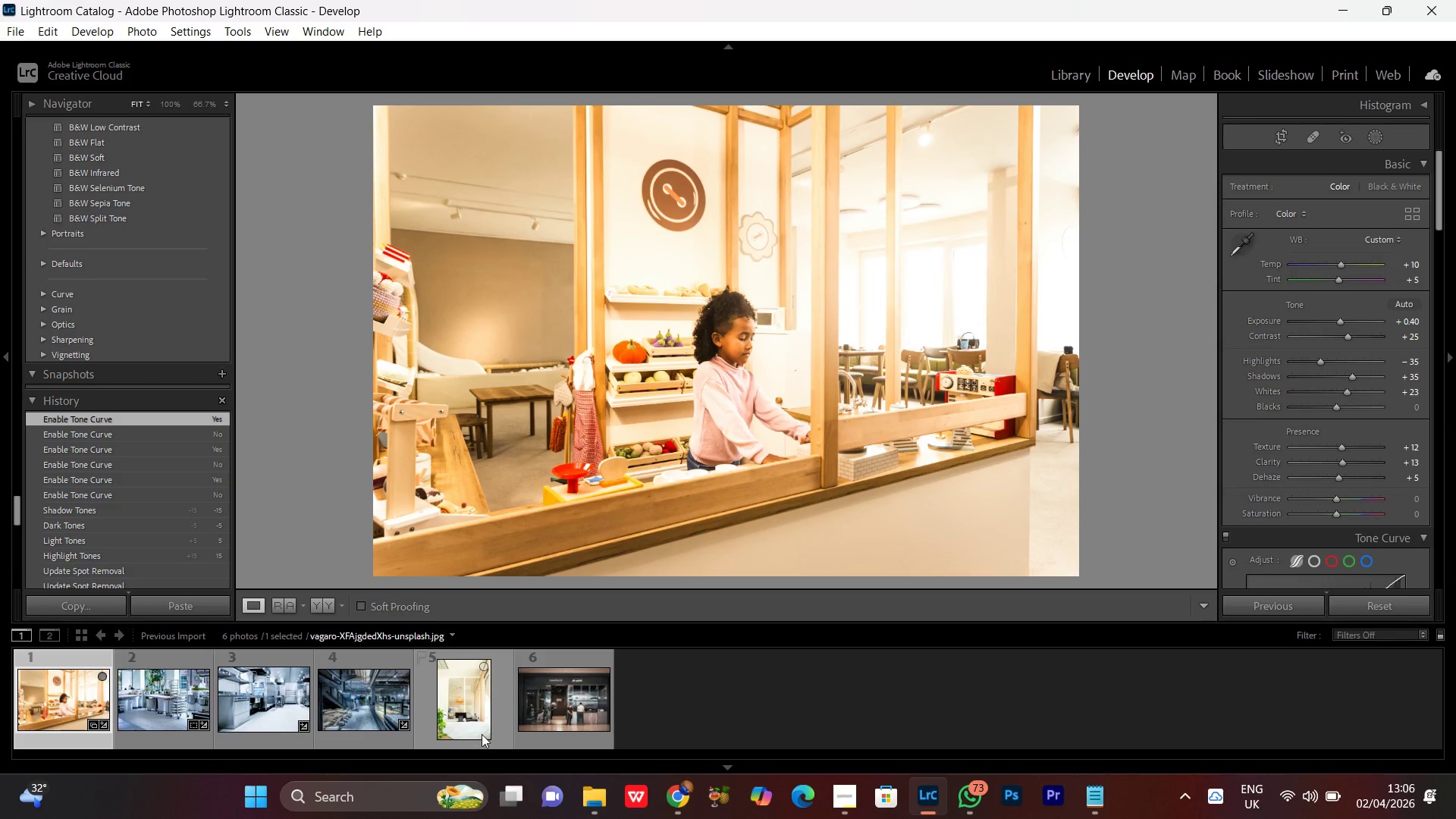 
hold_key(key=ControlLeft, duration=1.22)
 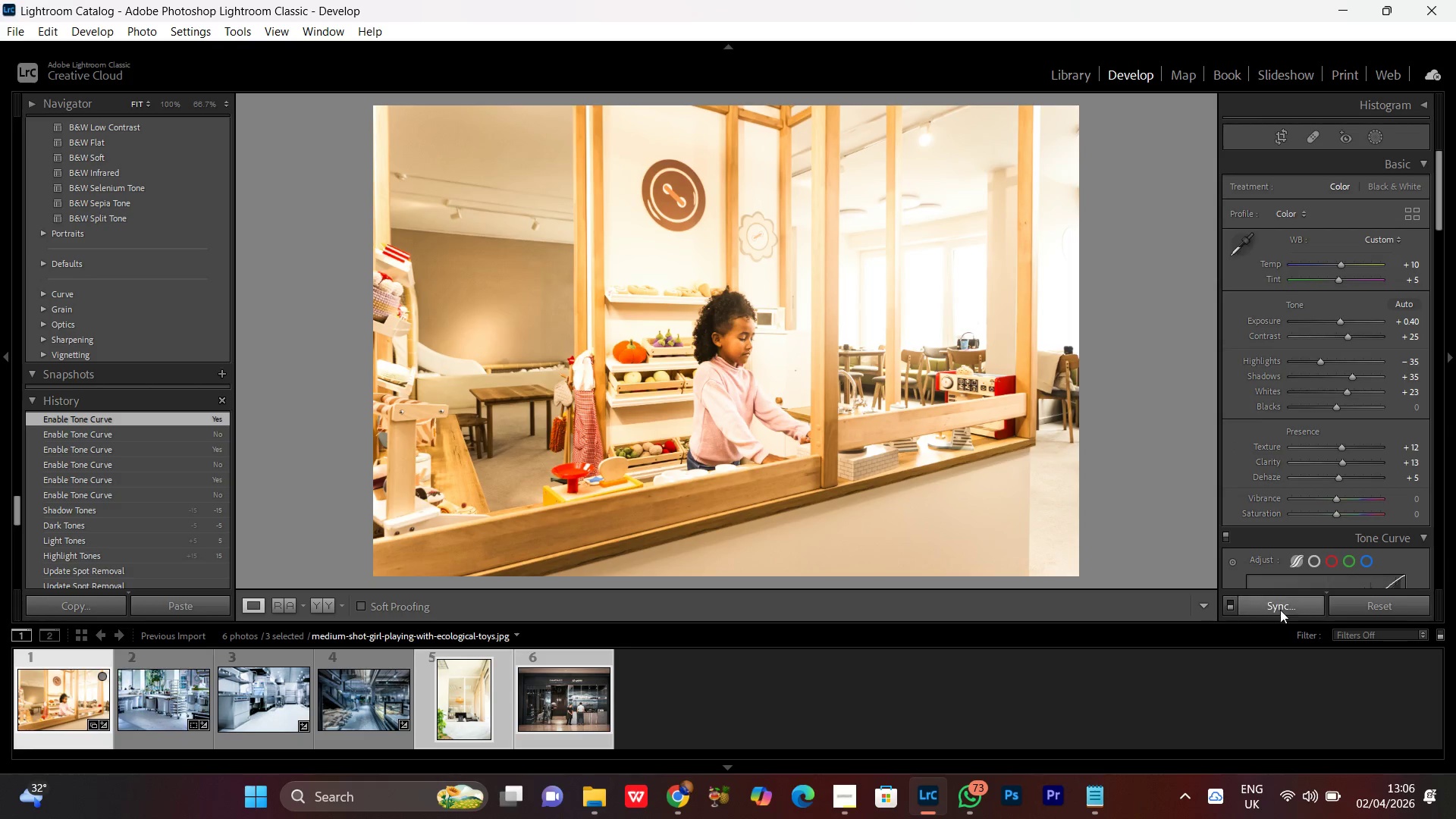 
left_click([1282, 607])
 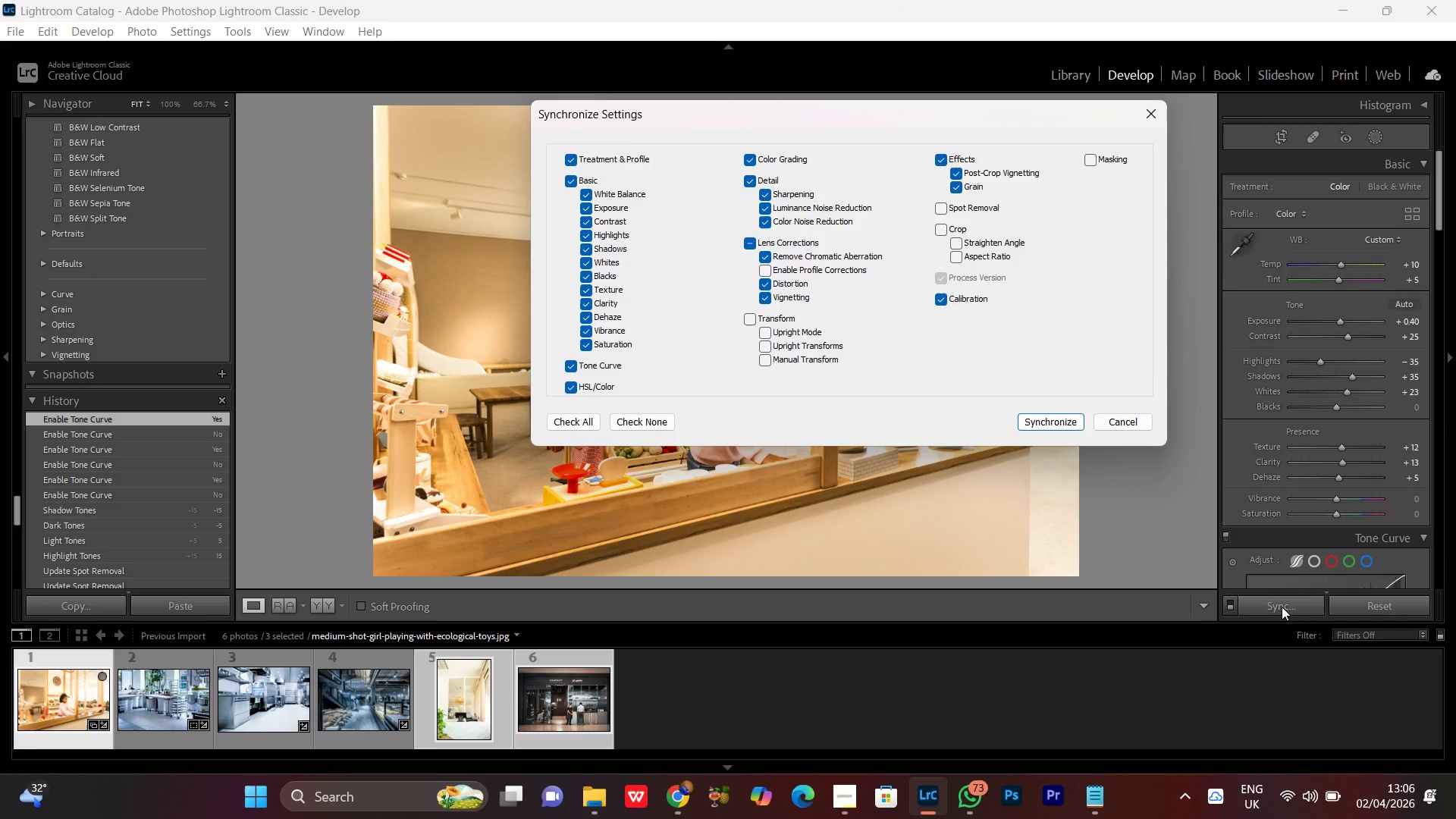 
key(Enter)
 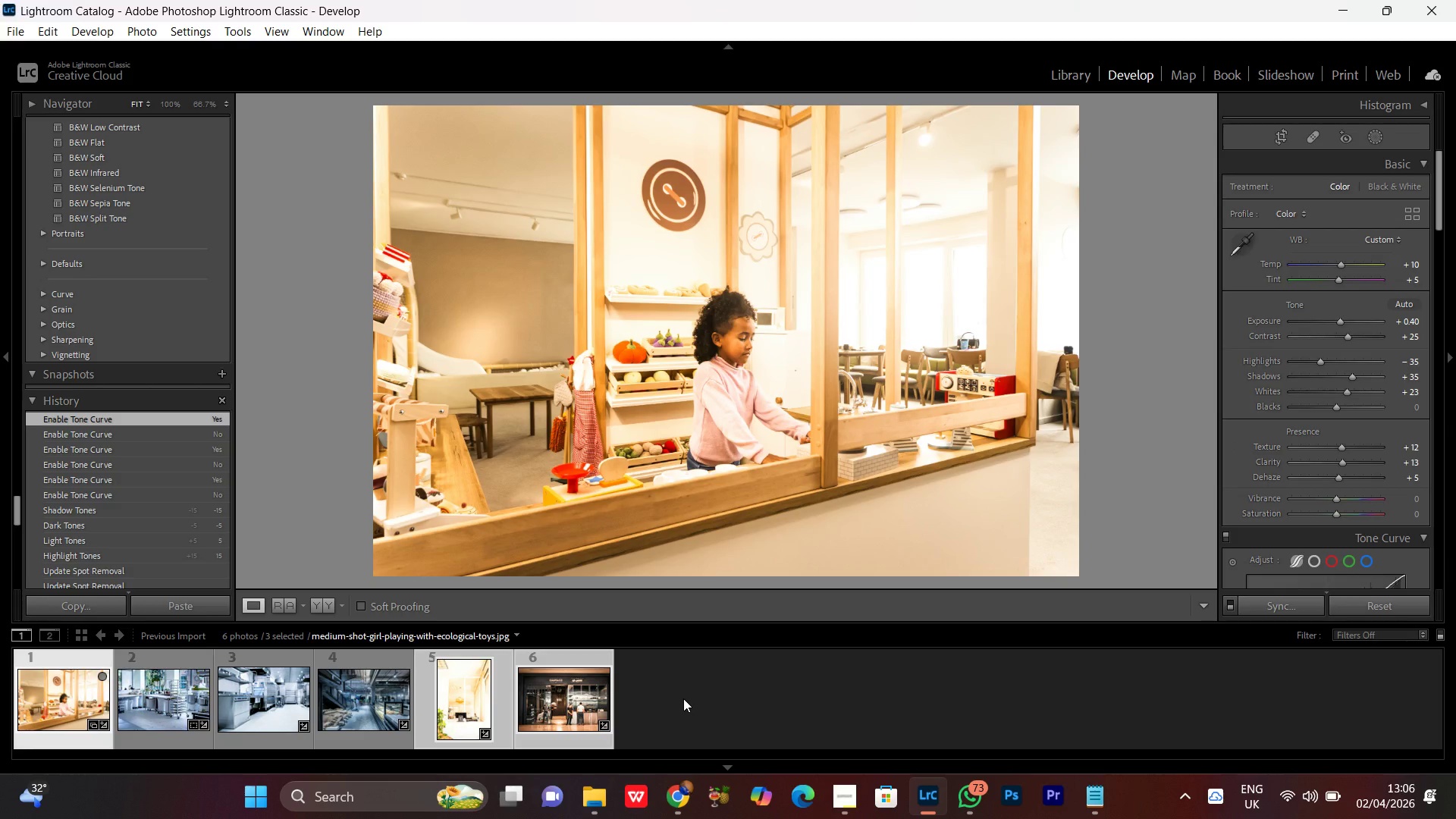 
left_click([683, 698])
 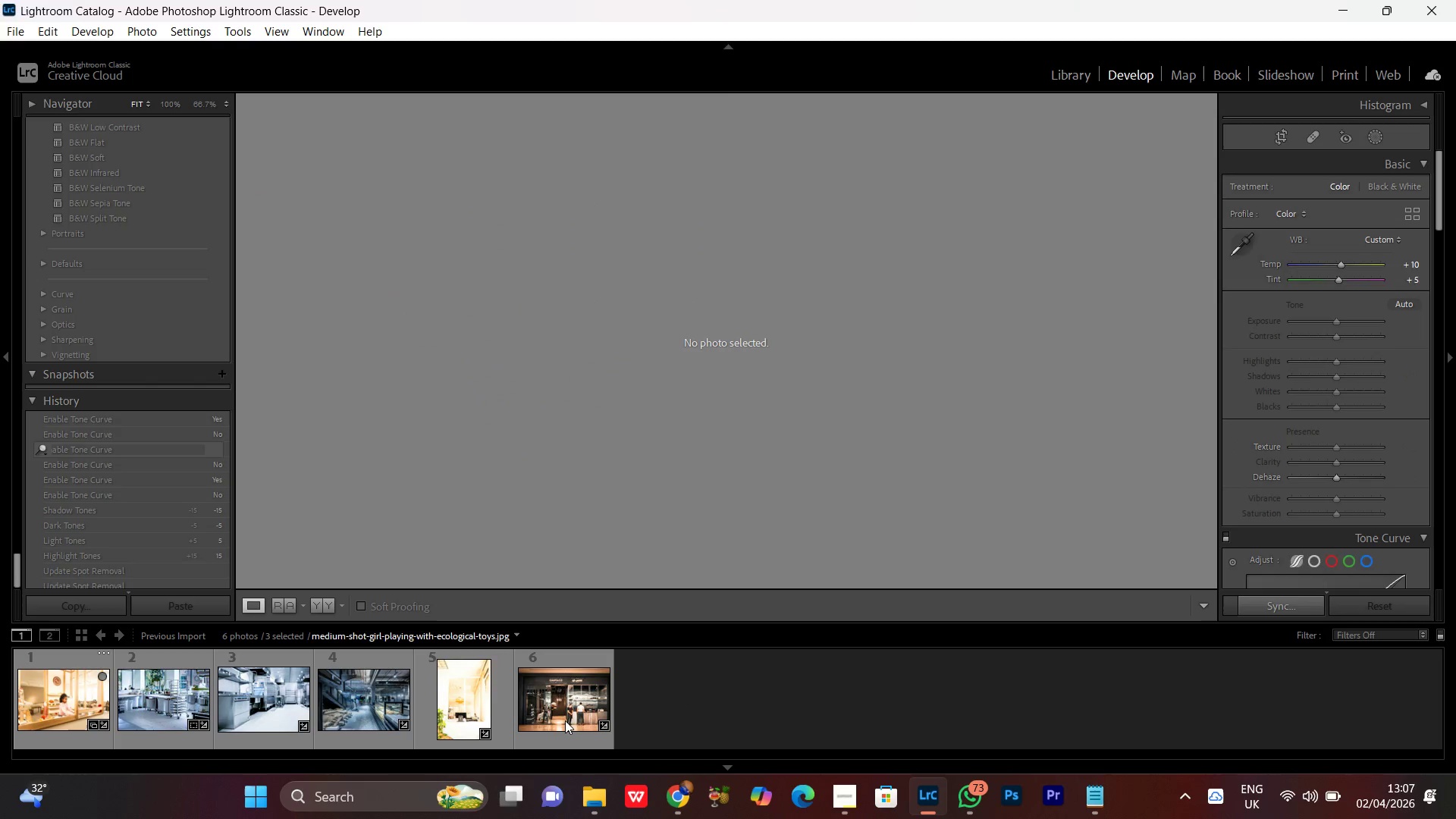 
double_click([565, 720])
 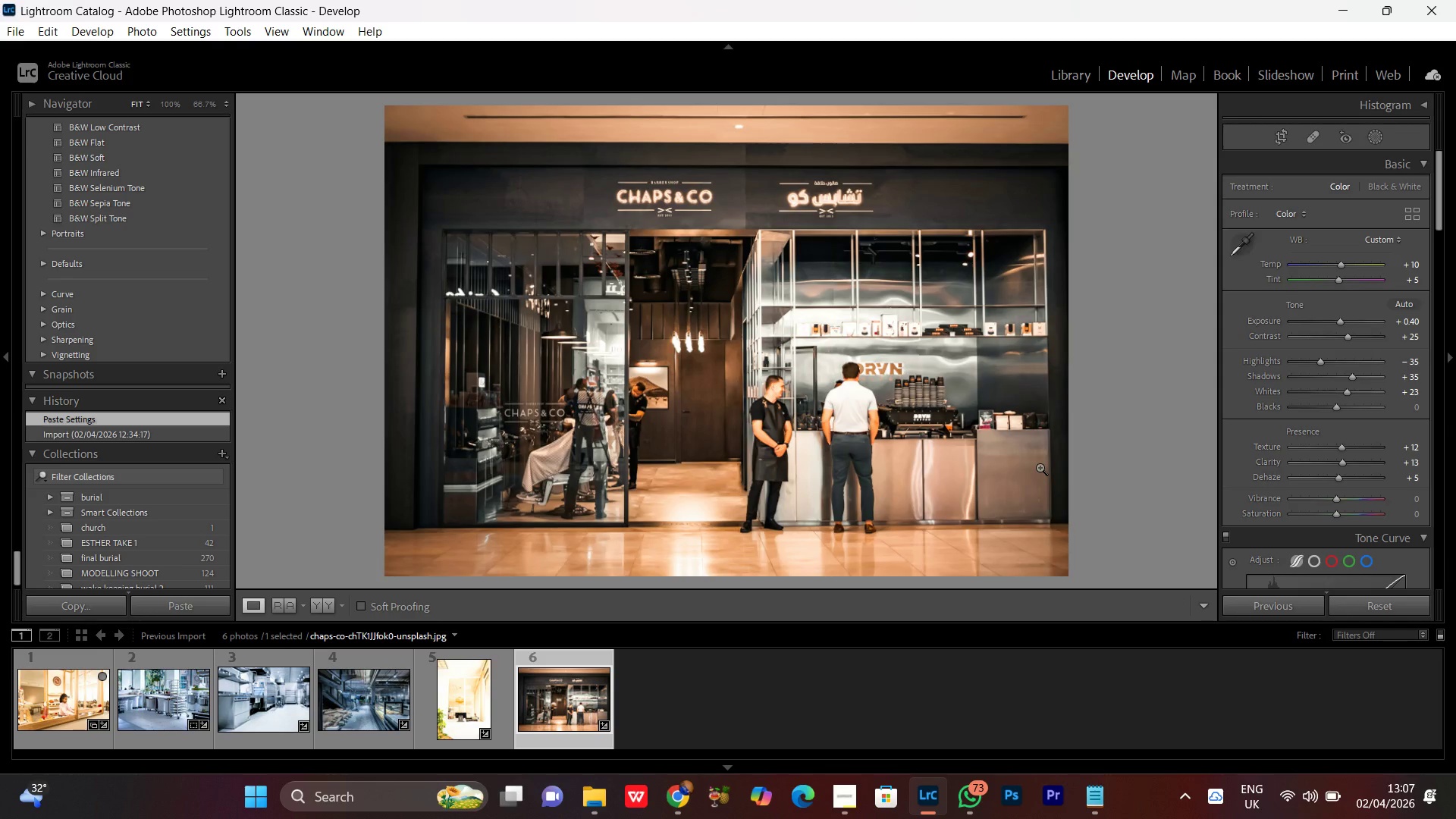 
wait(11.28)
 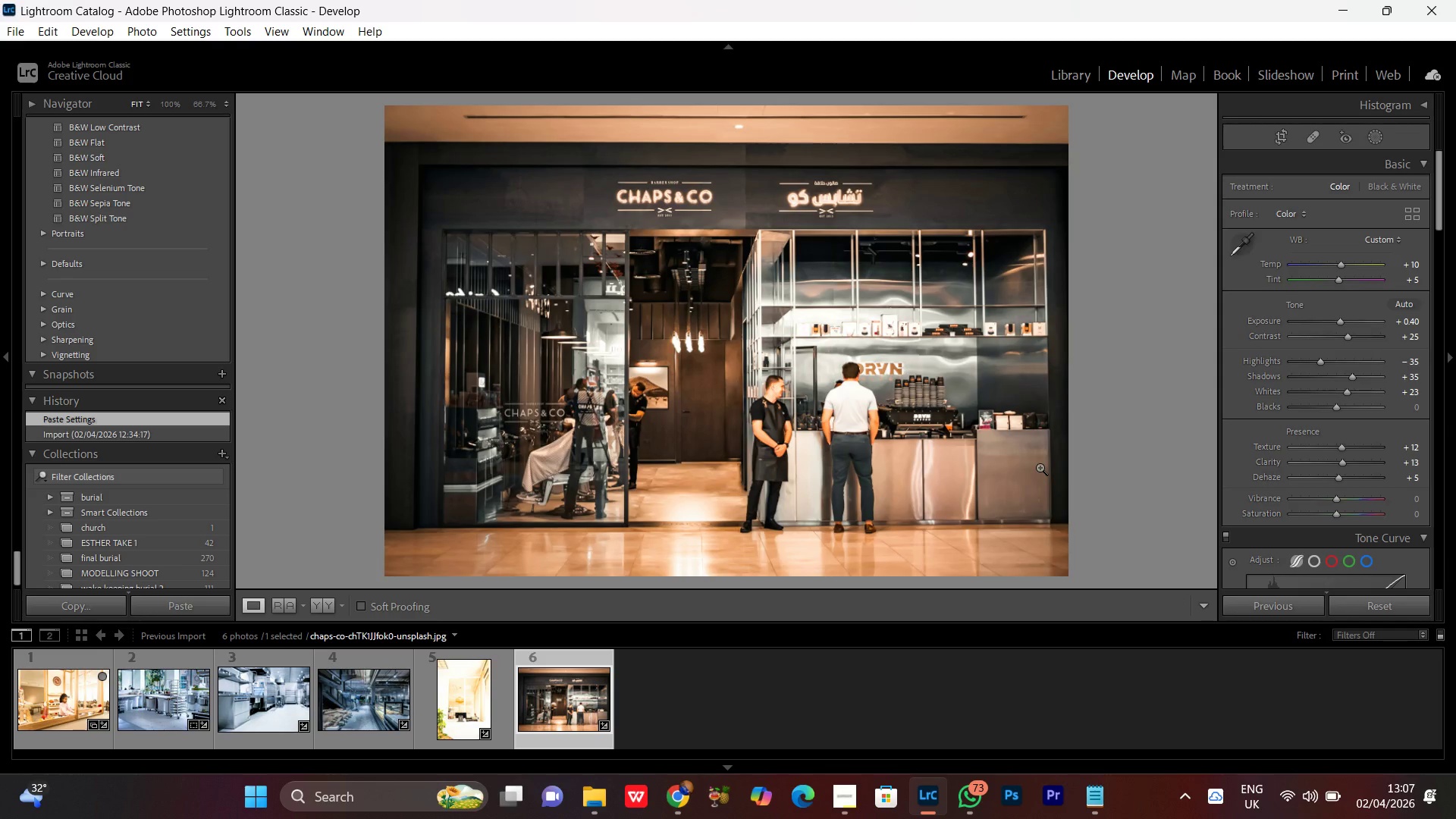 
left_click([698, 417])
 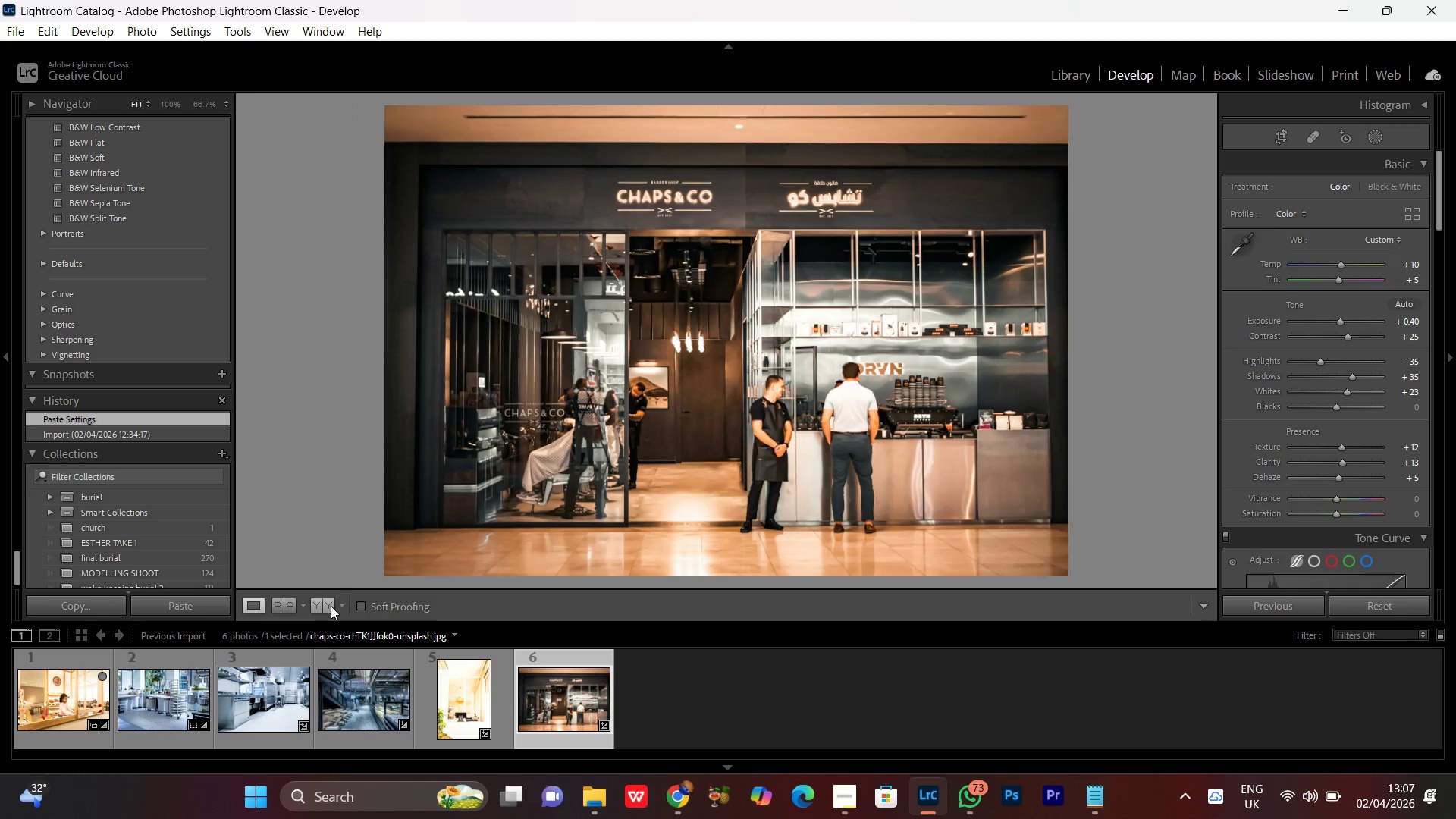 
left_click([322, 608])
 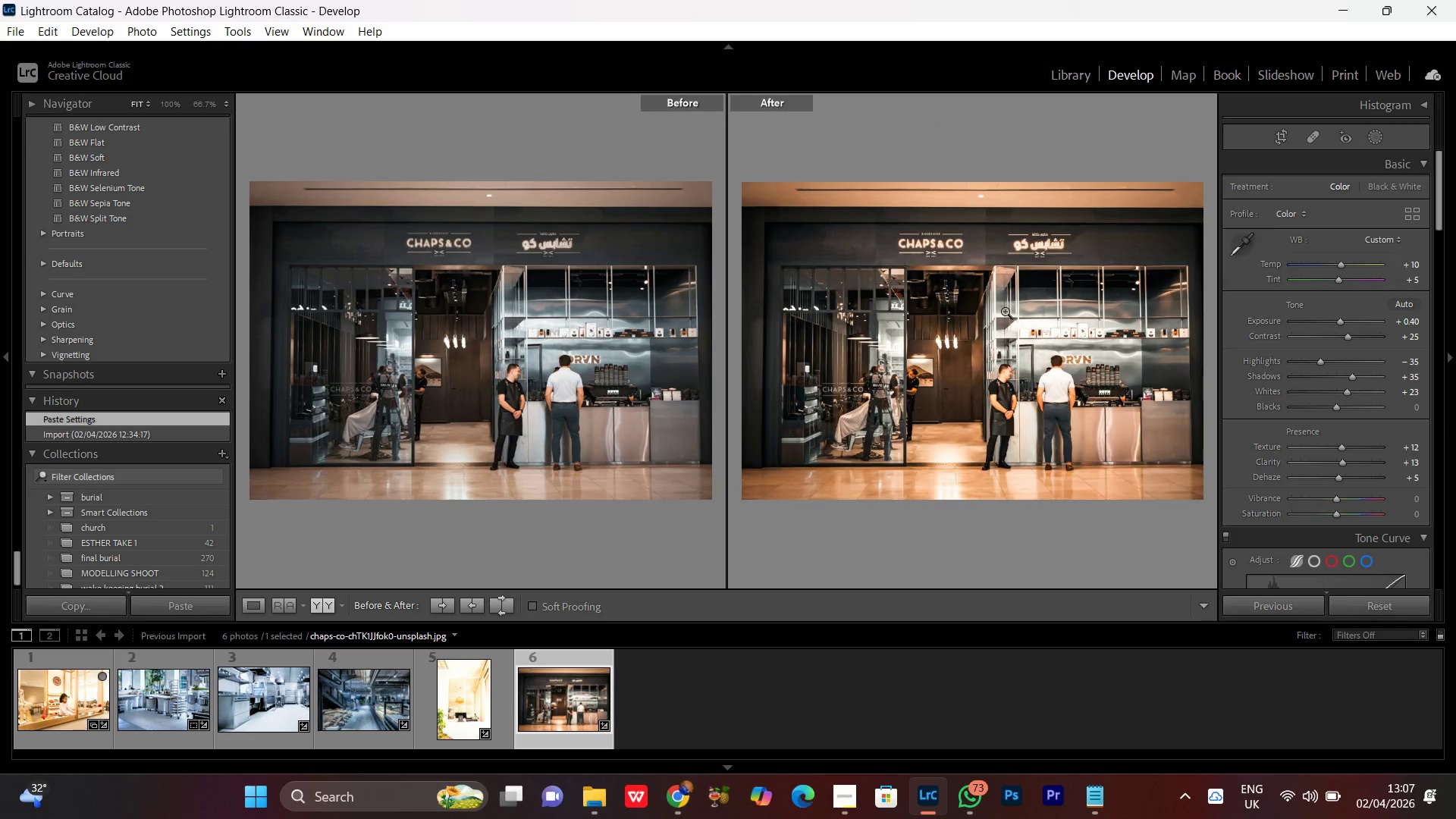 
double_click([994, 307])
 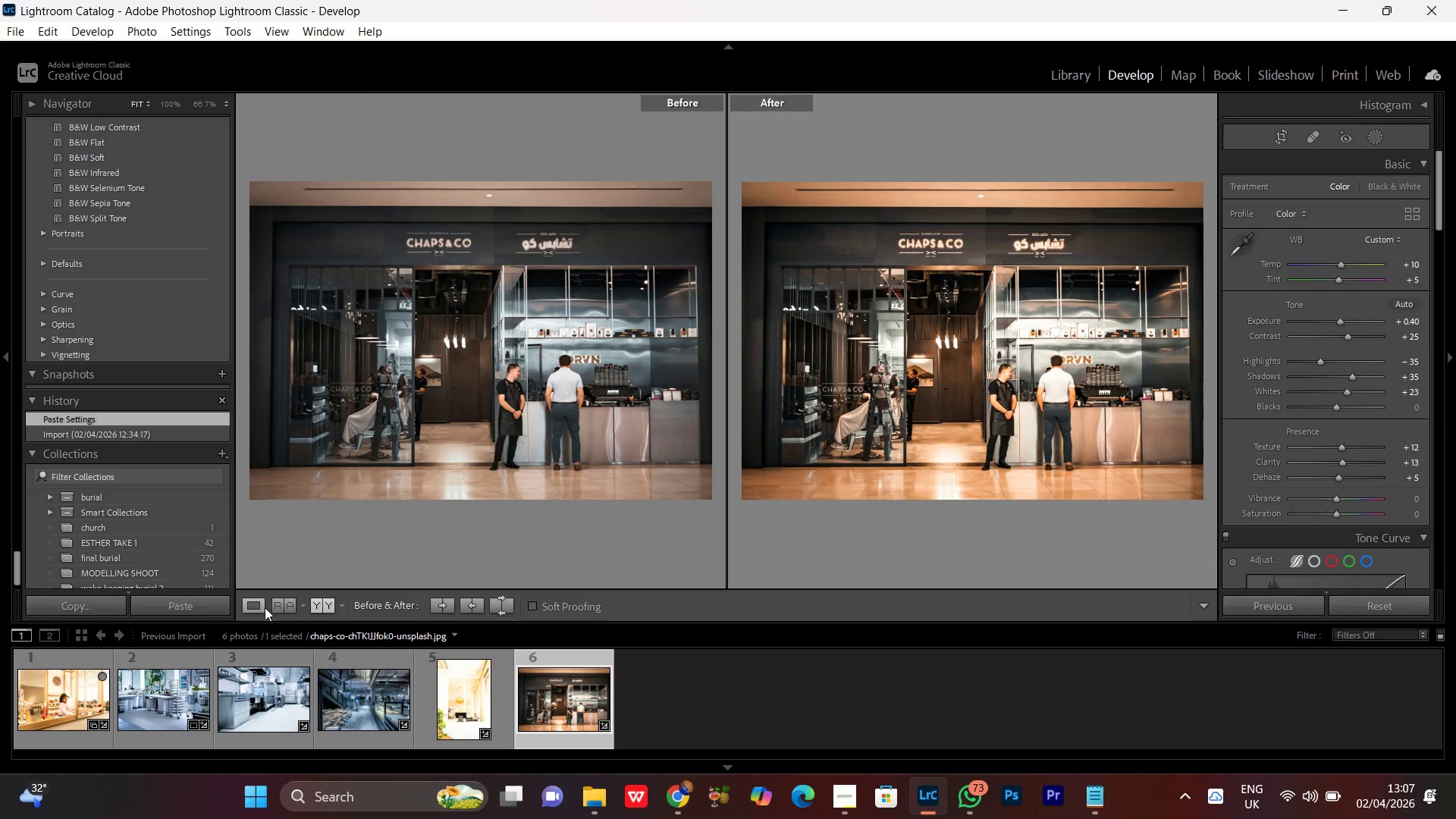 
left_click([245, 601])
 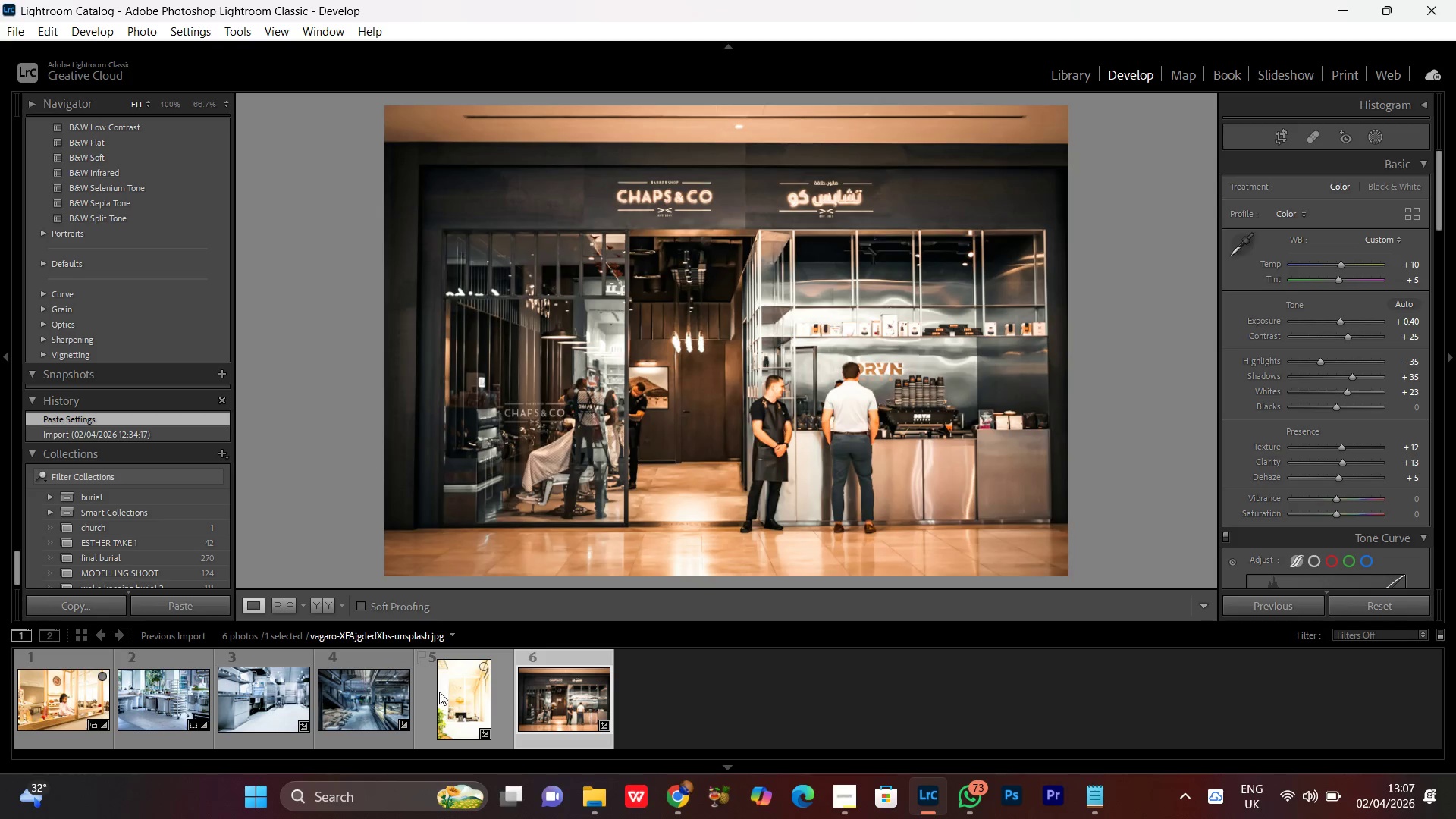 
left_click([460, 706])
 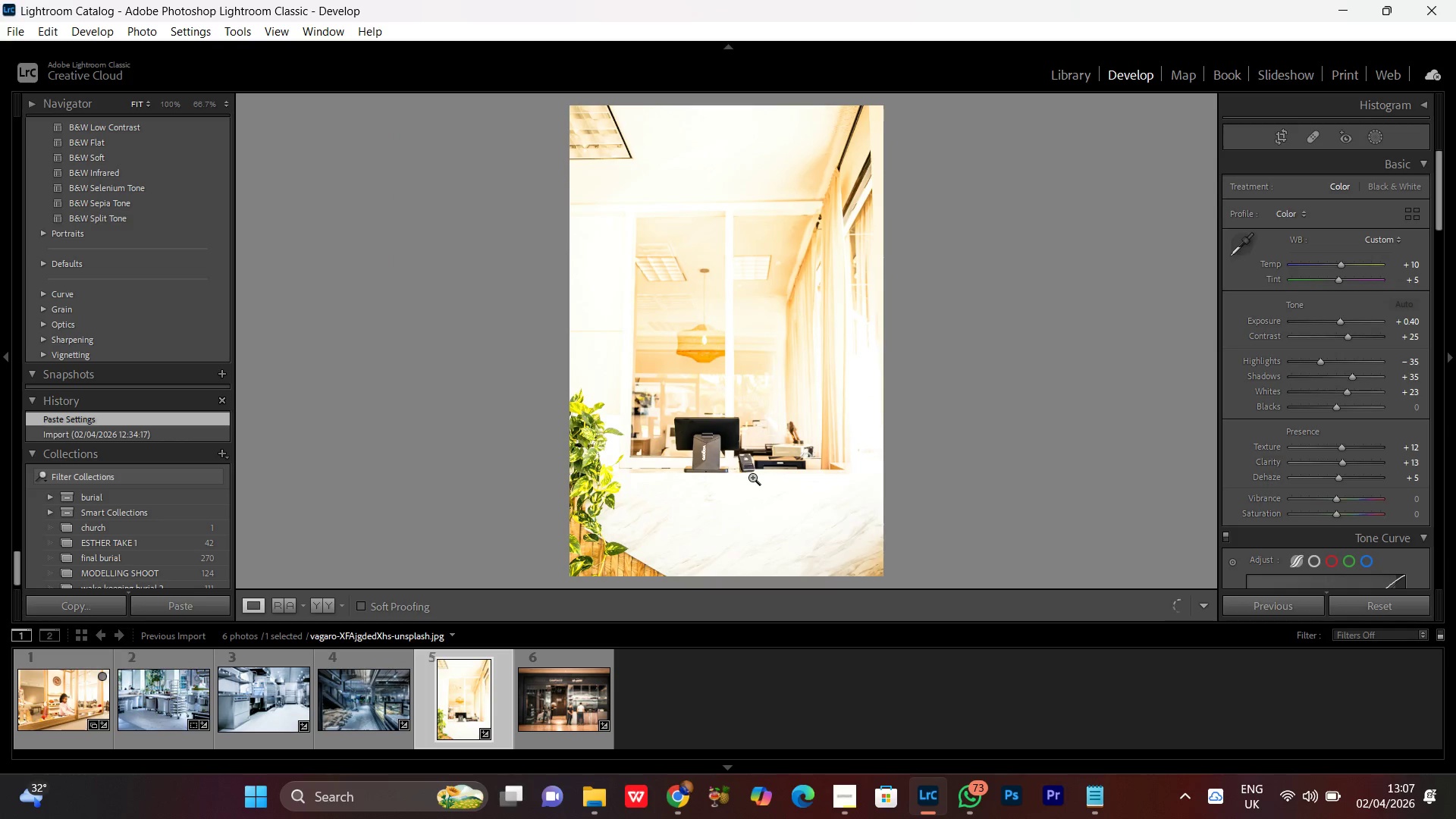 
left_click([750, 405])
 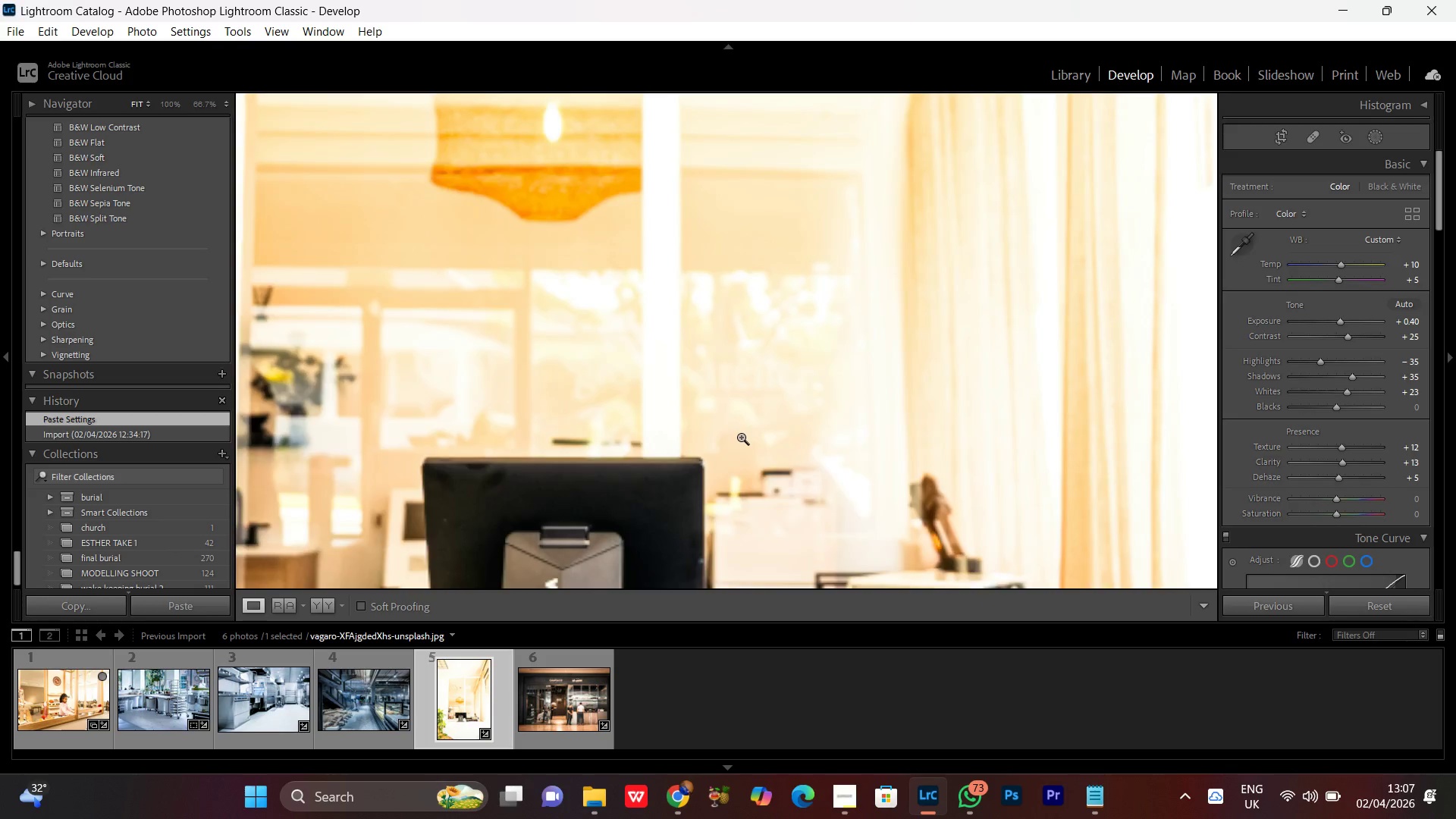 
double_click([741, 434])
 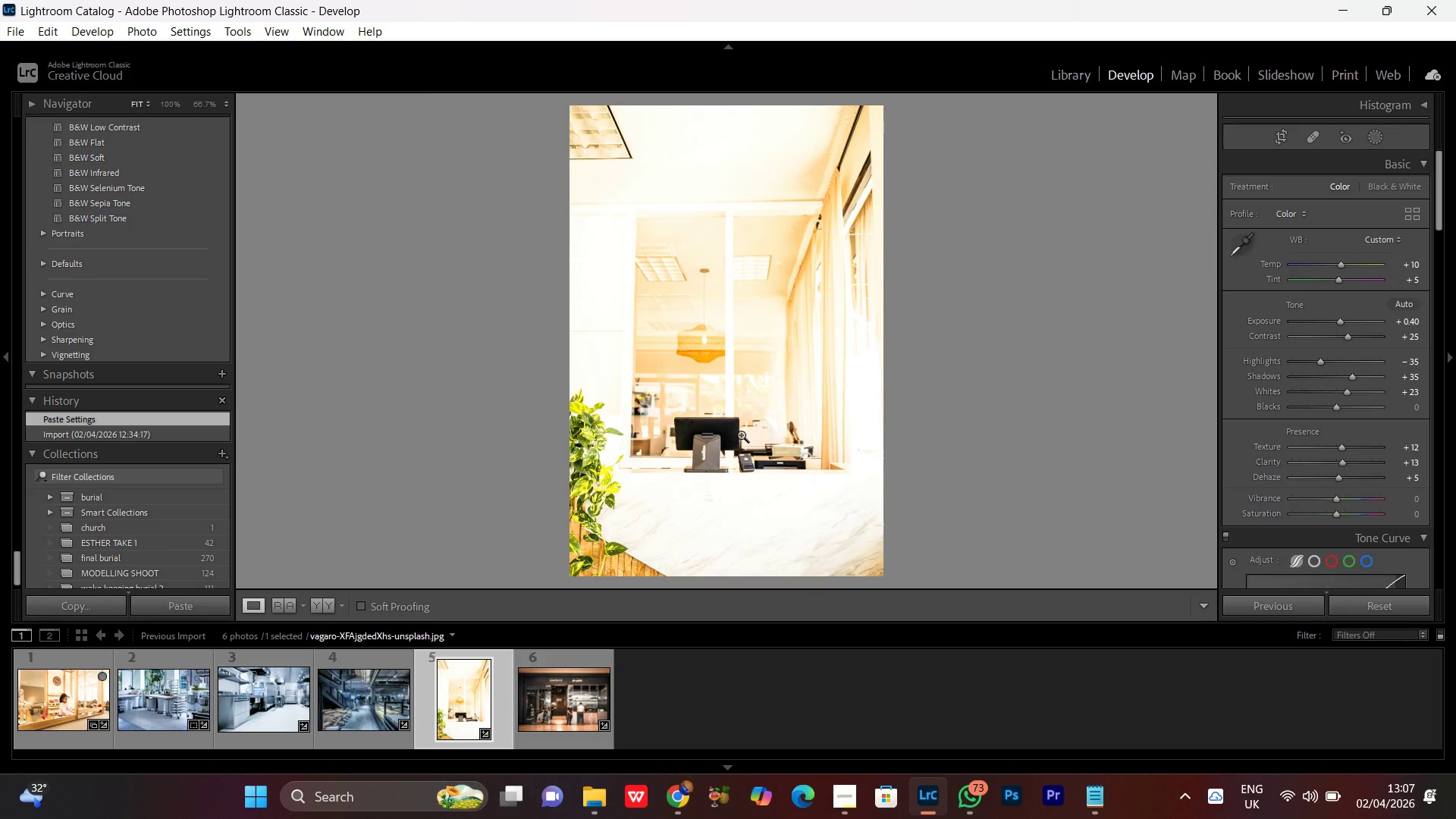 
key(Delete)
 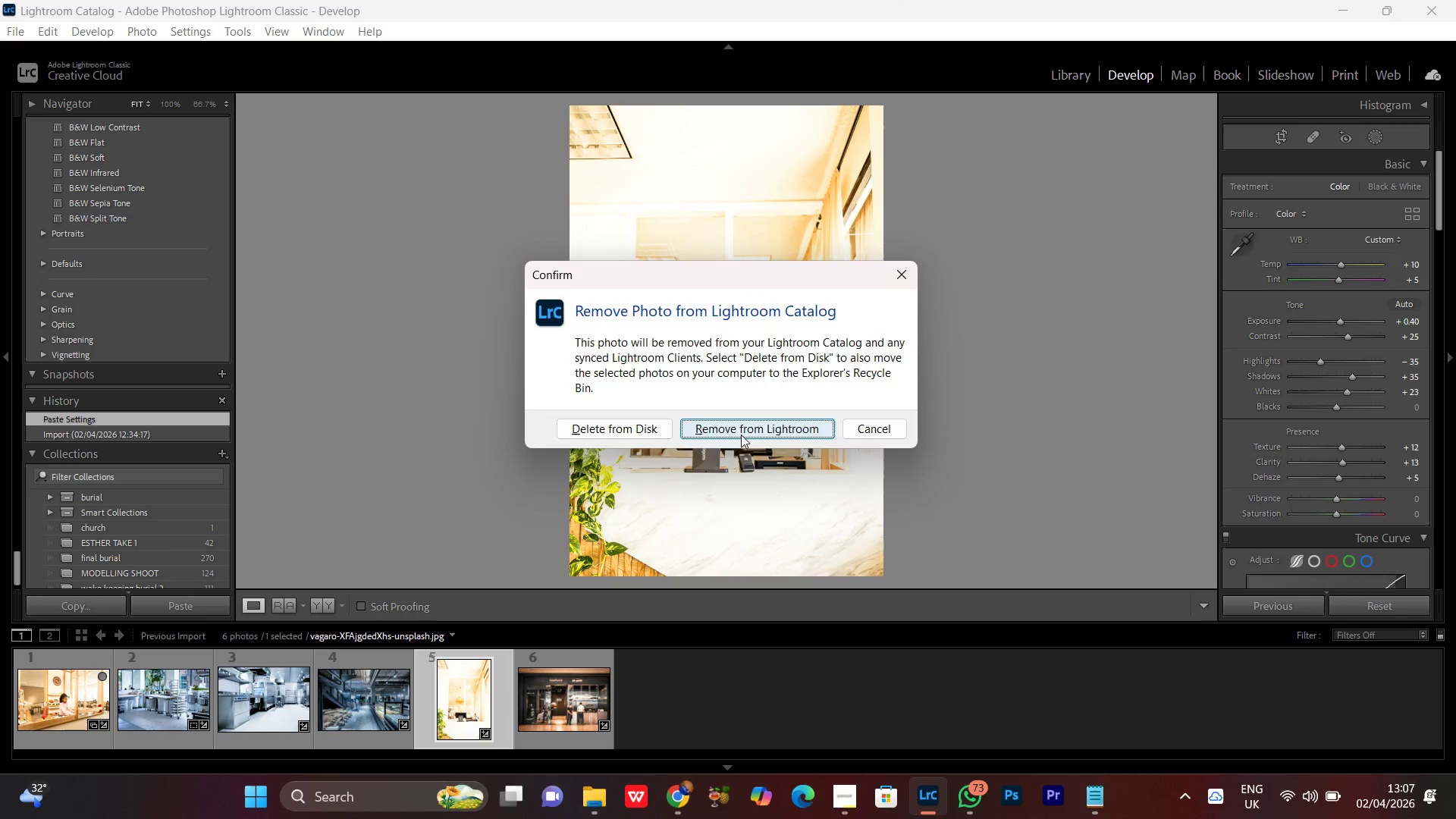 
key(Enter)
 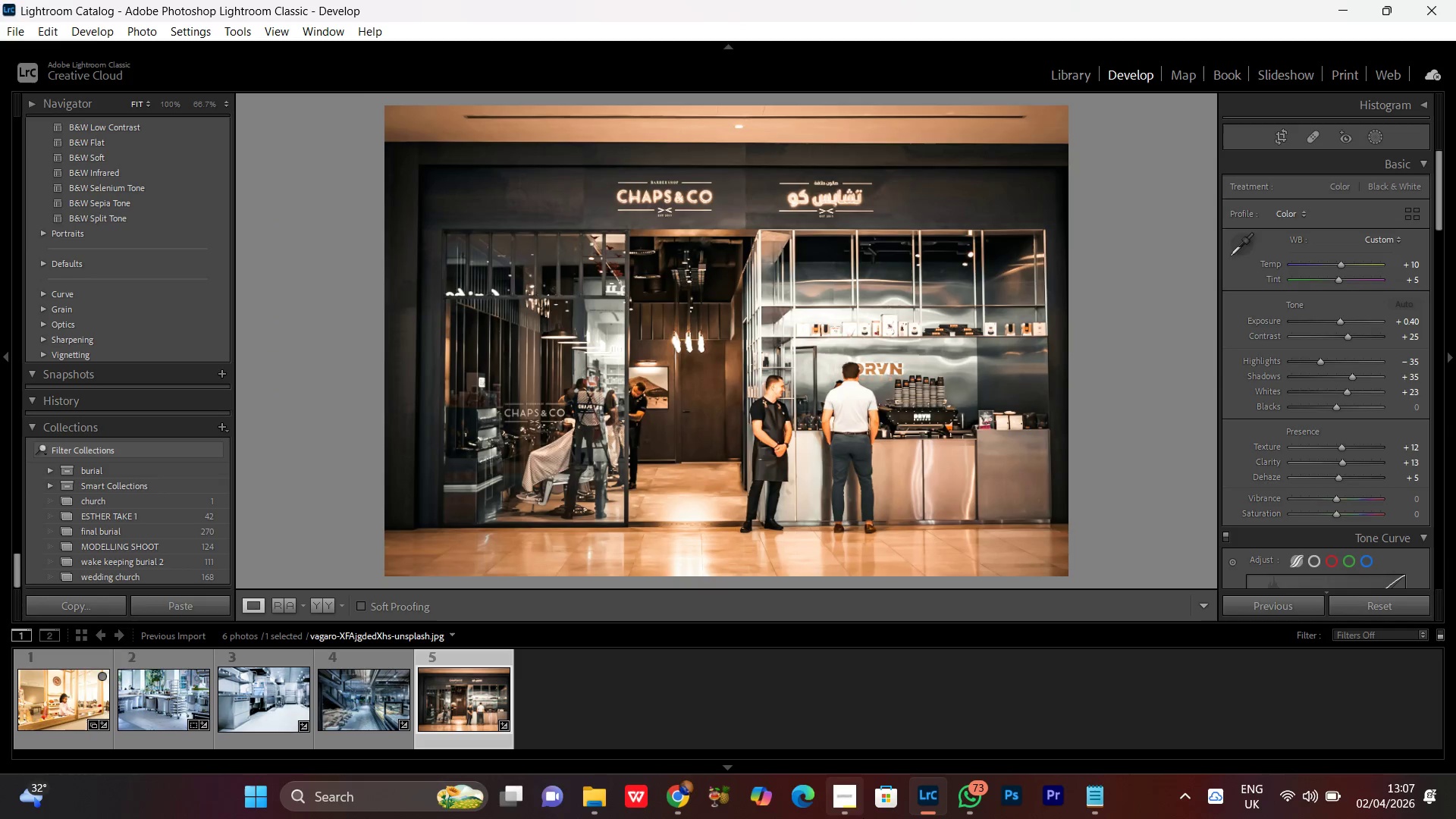 
left_click([856, 803])